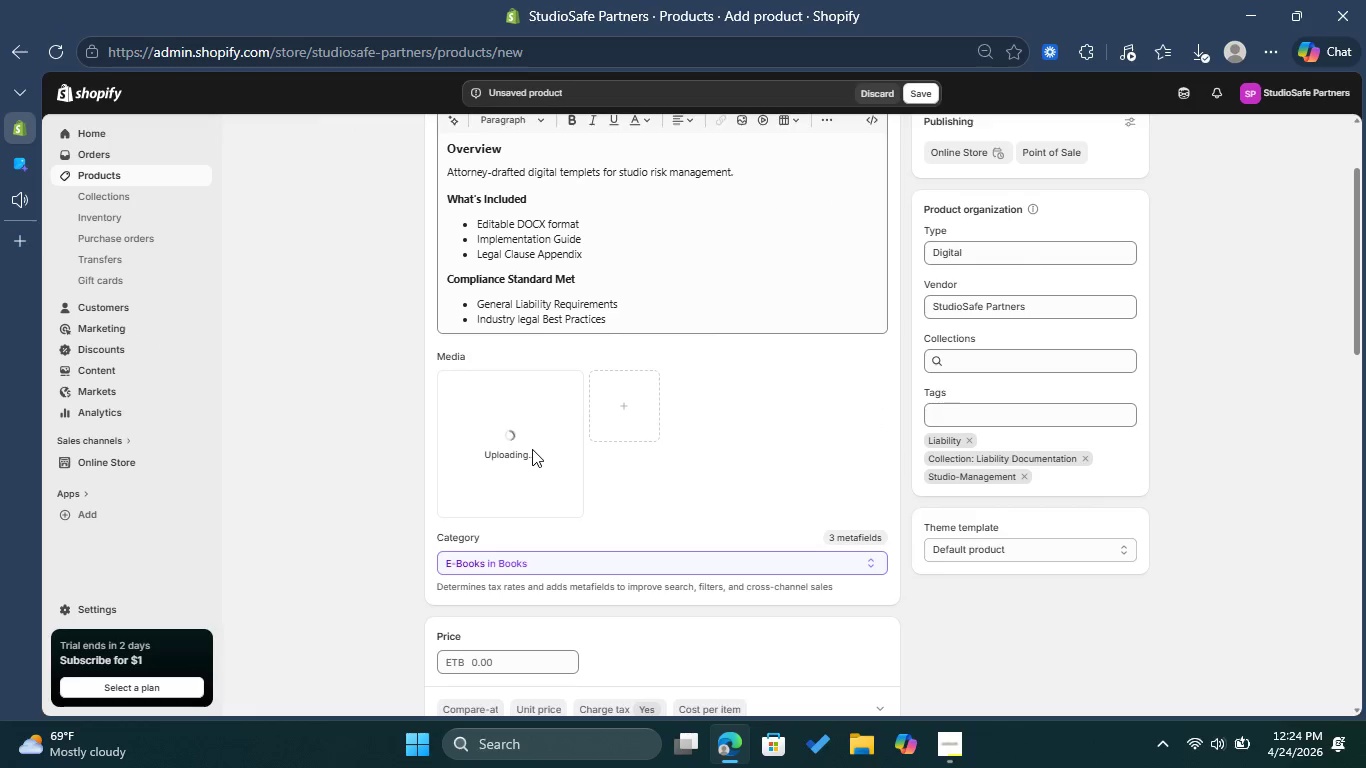 
left_click([541, 451])
 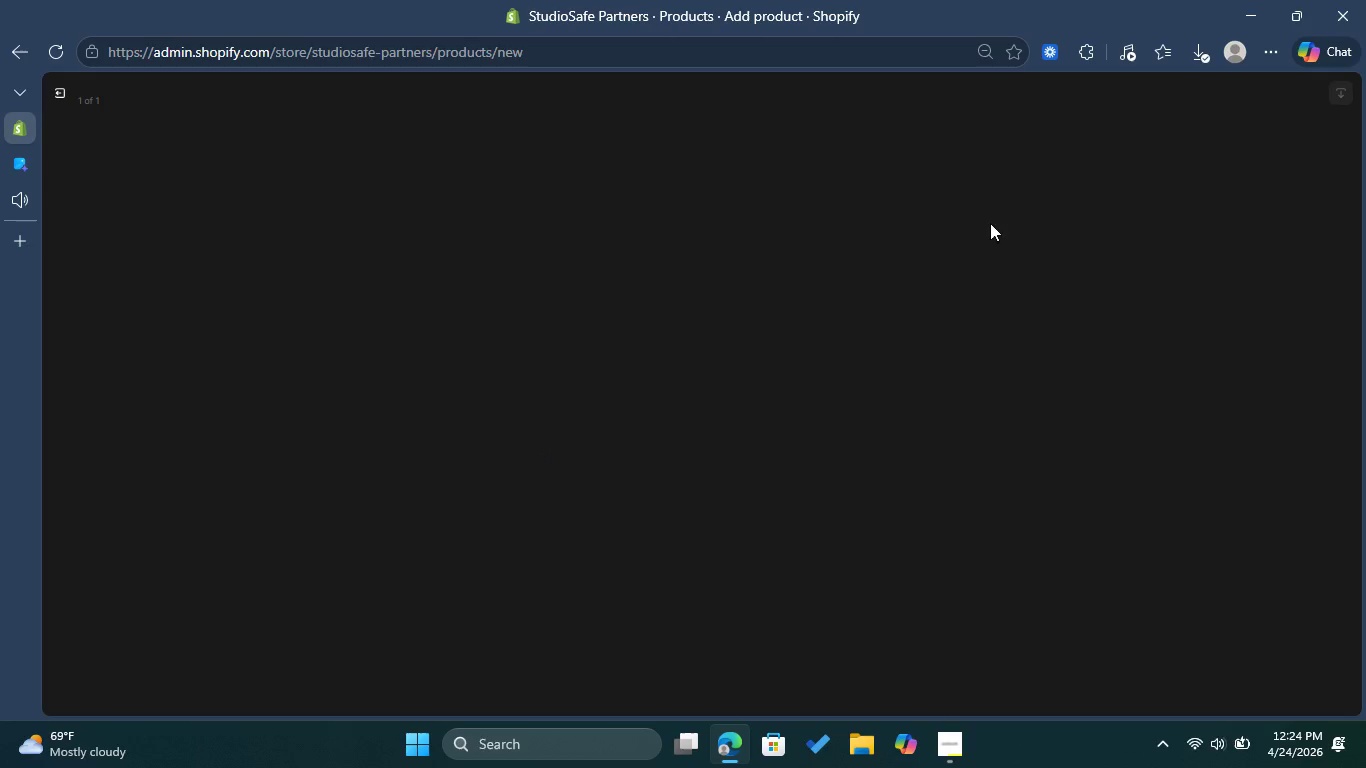 
mouse_move([1200, 226])
 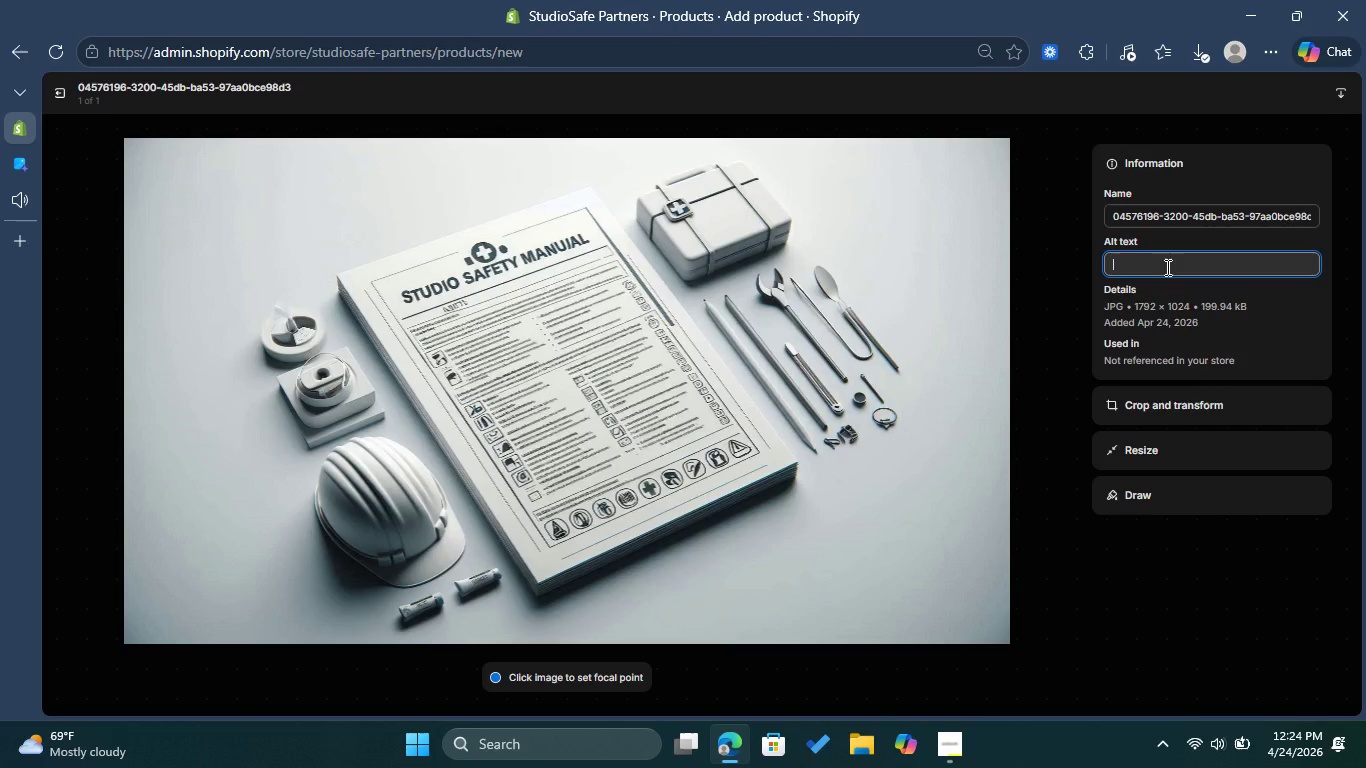 
left_click([1166, 267])
 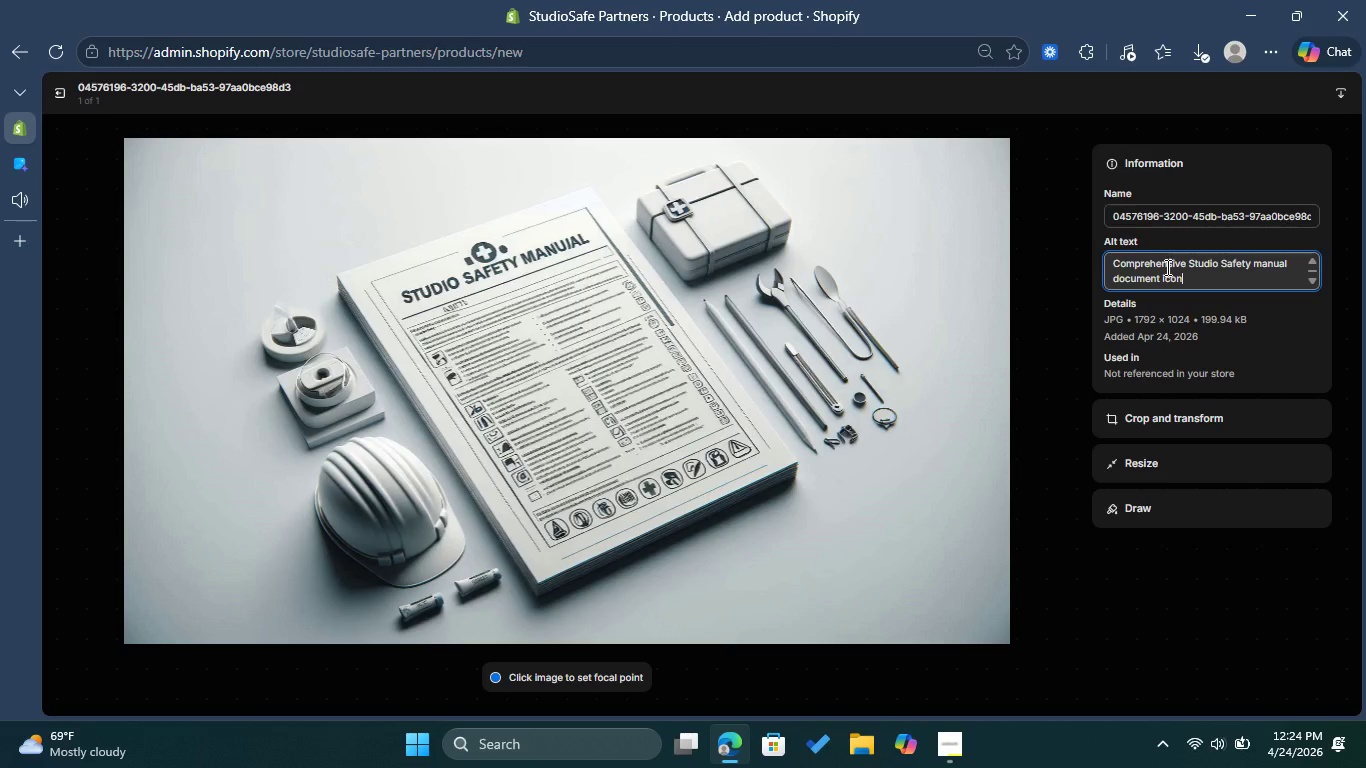 
key(Control+V)
 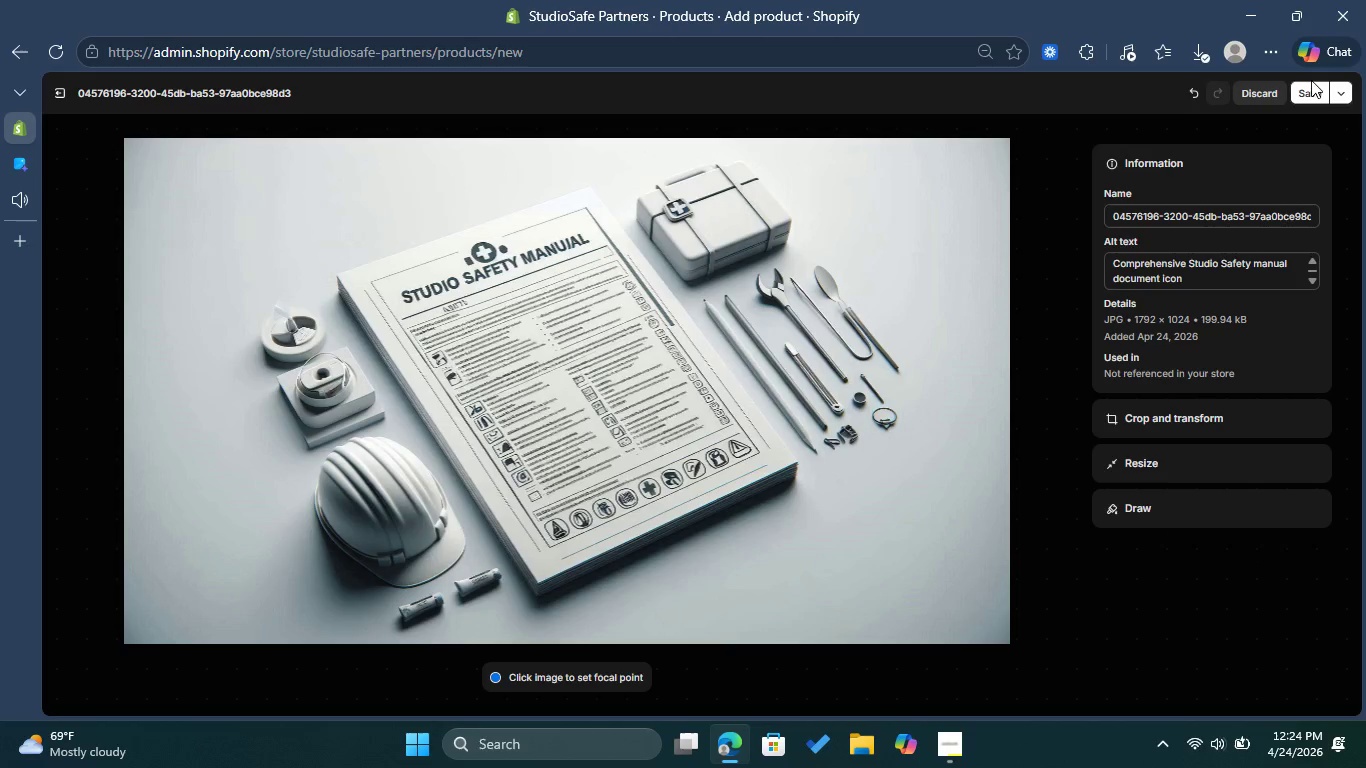 
left_click([1311, 80])
 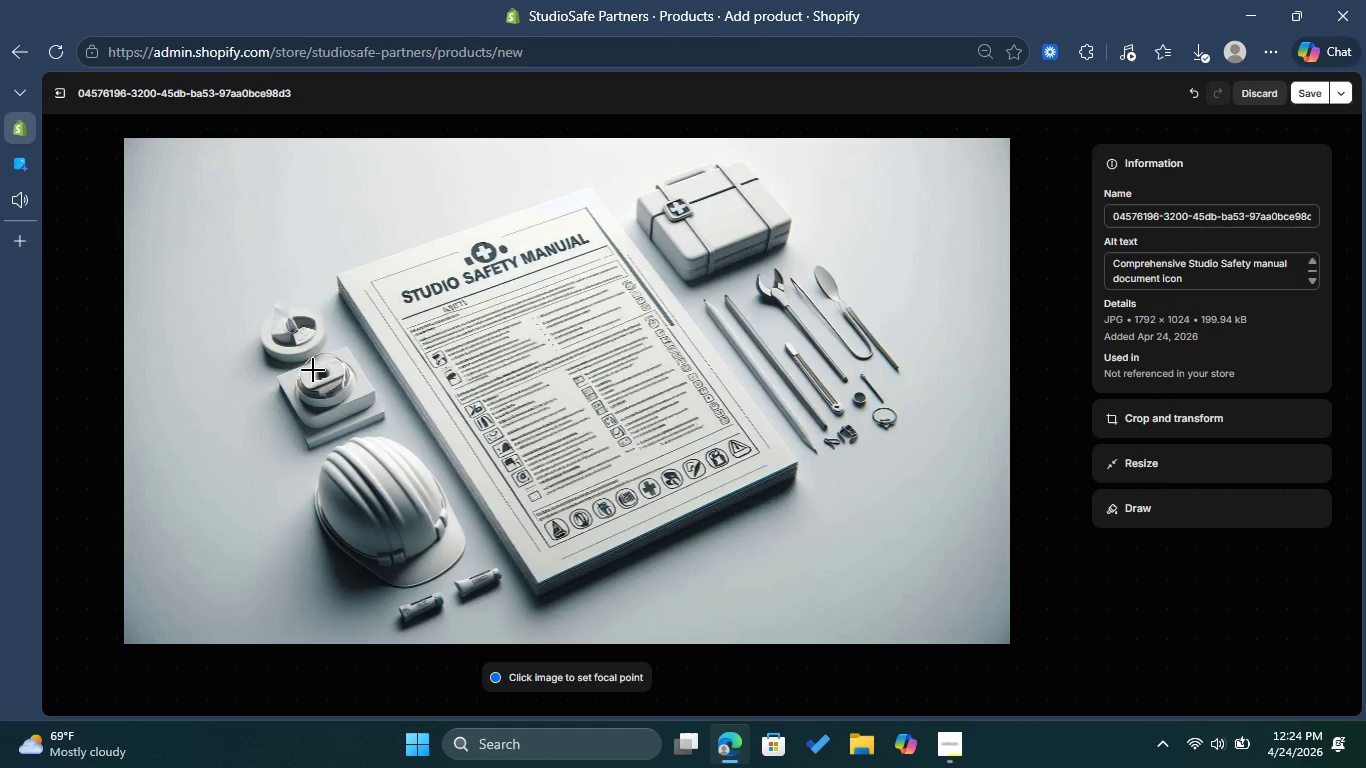 
wait(7.7)
 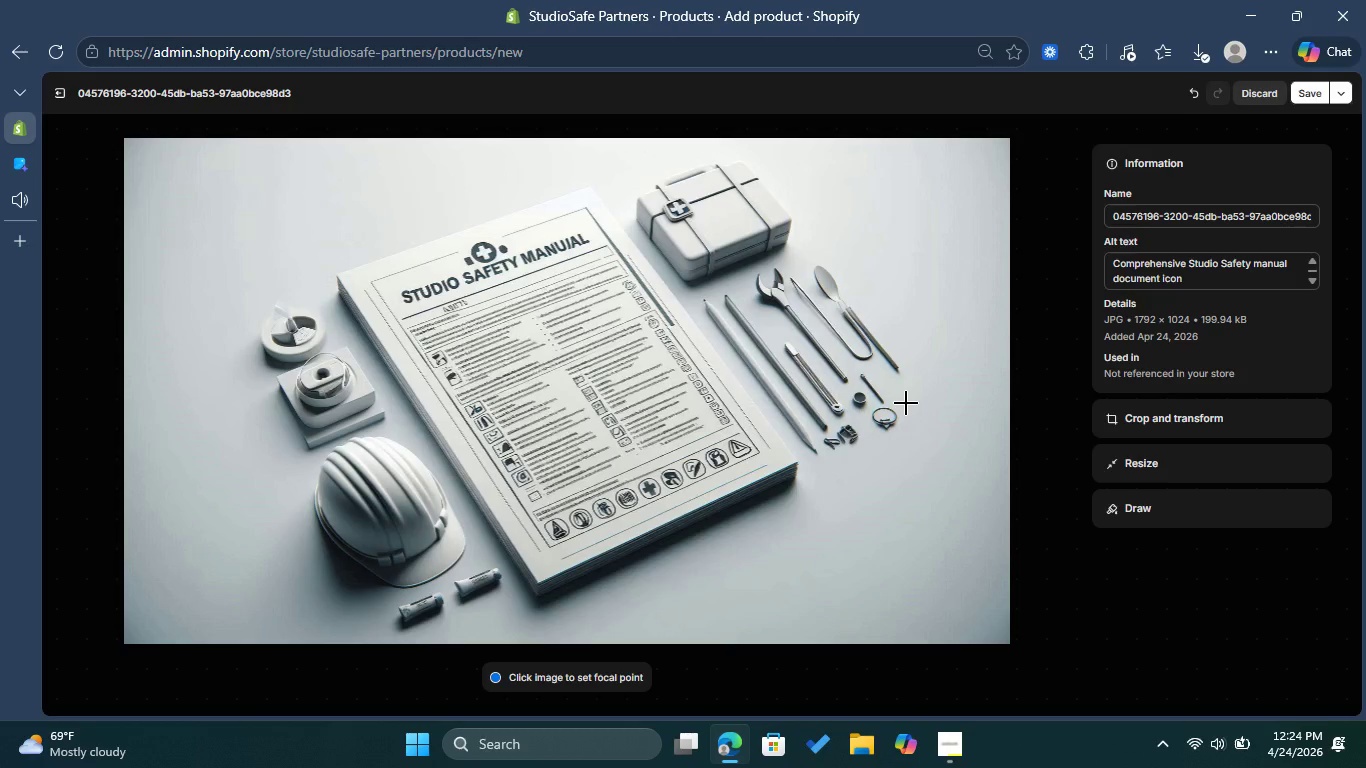 
left_click([1298, 84])
 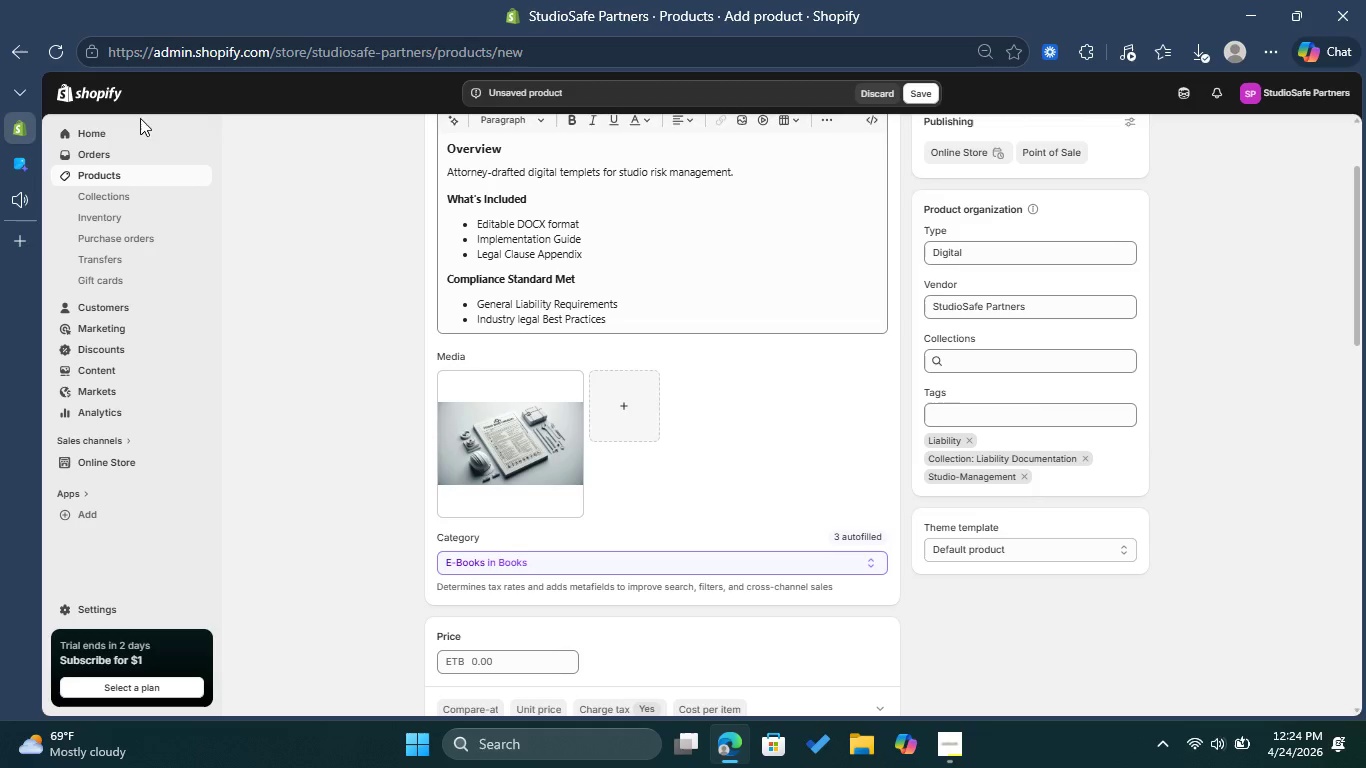 
left_click([60, 83])
 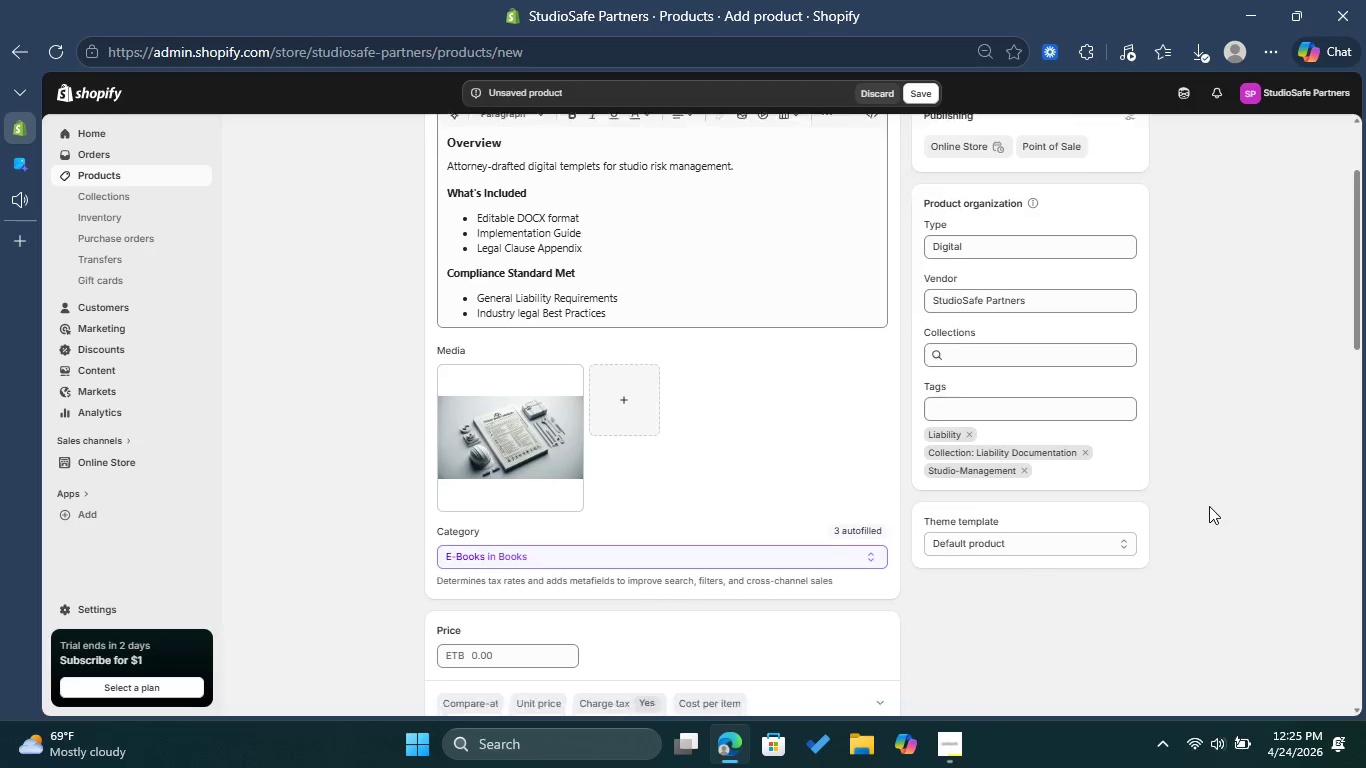 
scroll: coordinate [1209, 505], scroll_direction: down, amount: 6.0
 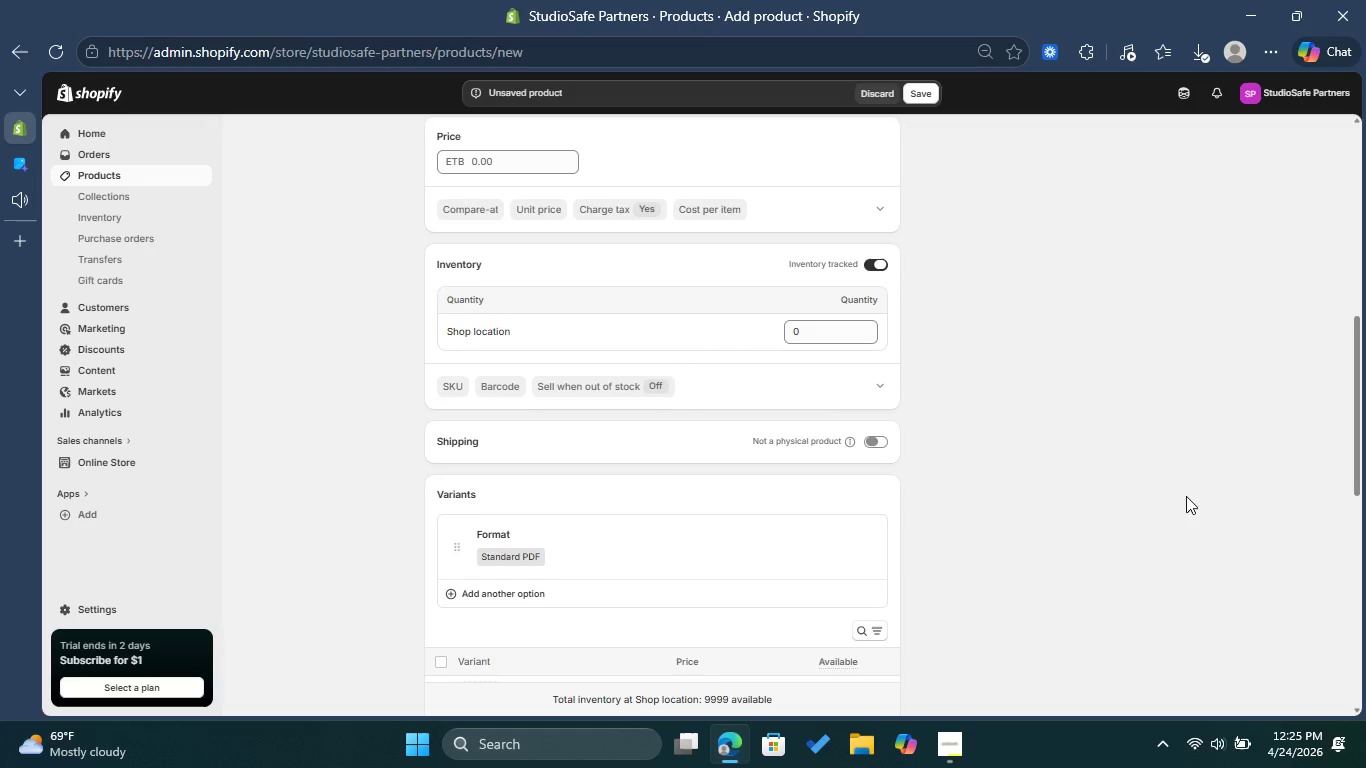 
scroll: coordinate [1209, 501], scroll_direction: up, amount: 1.0
 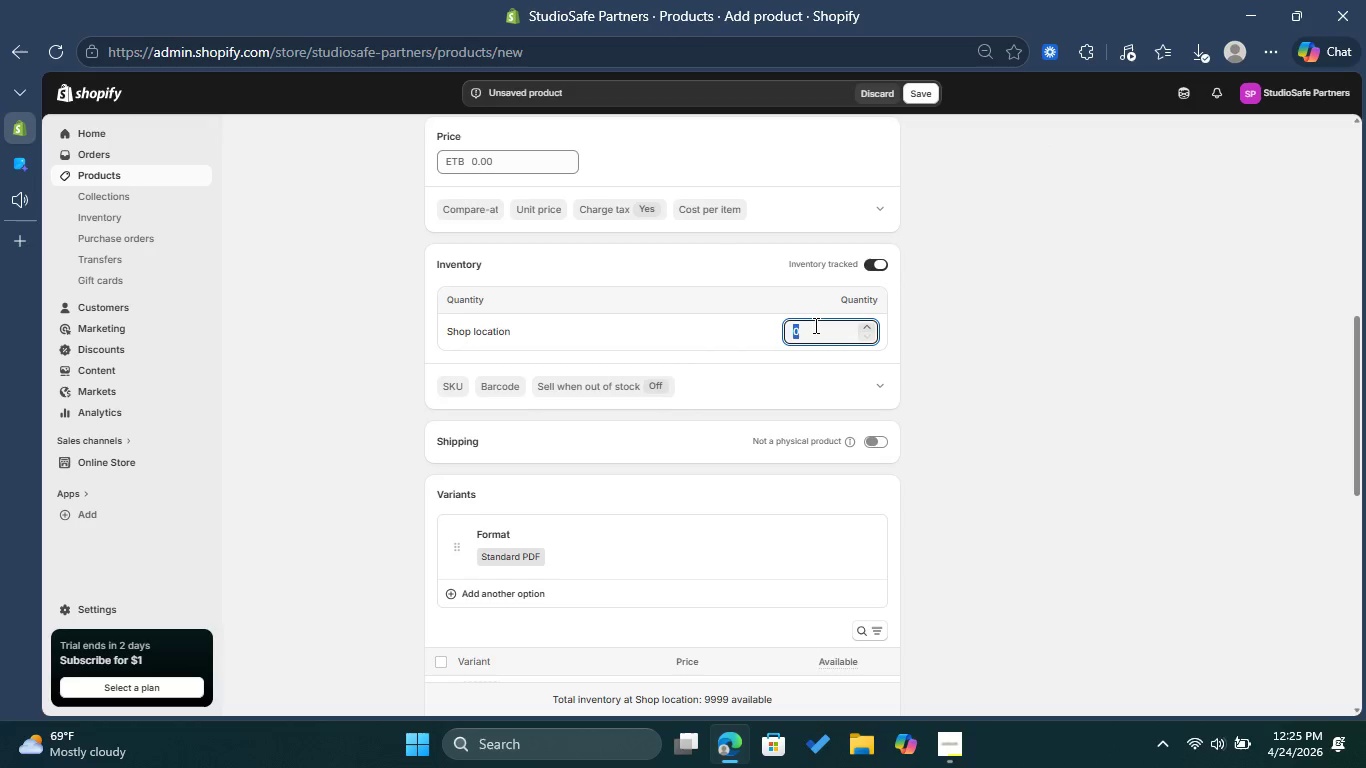 
double_click([814, 325])
 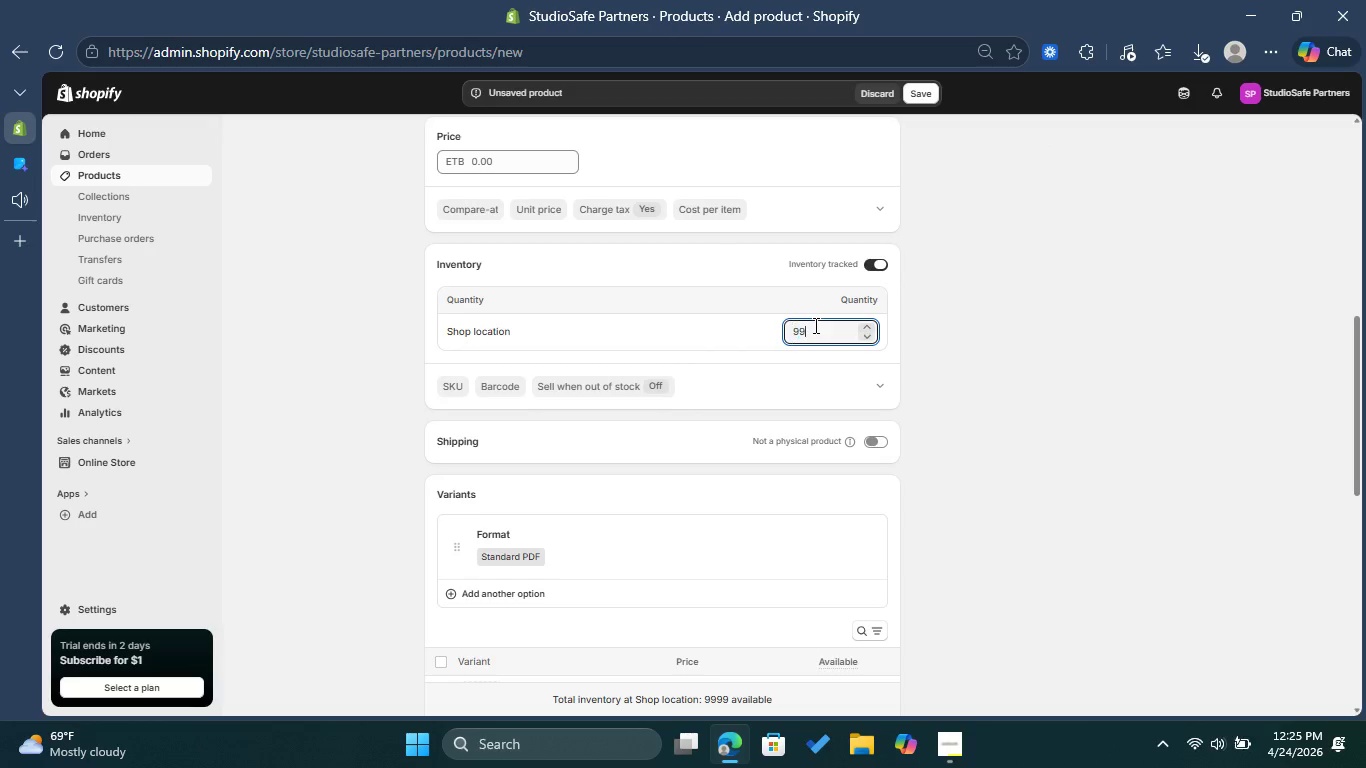 
type(9999)
 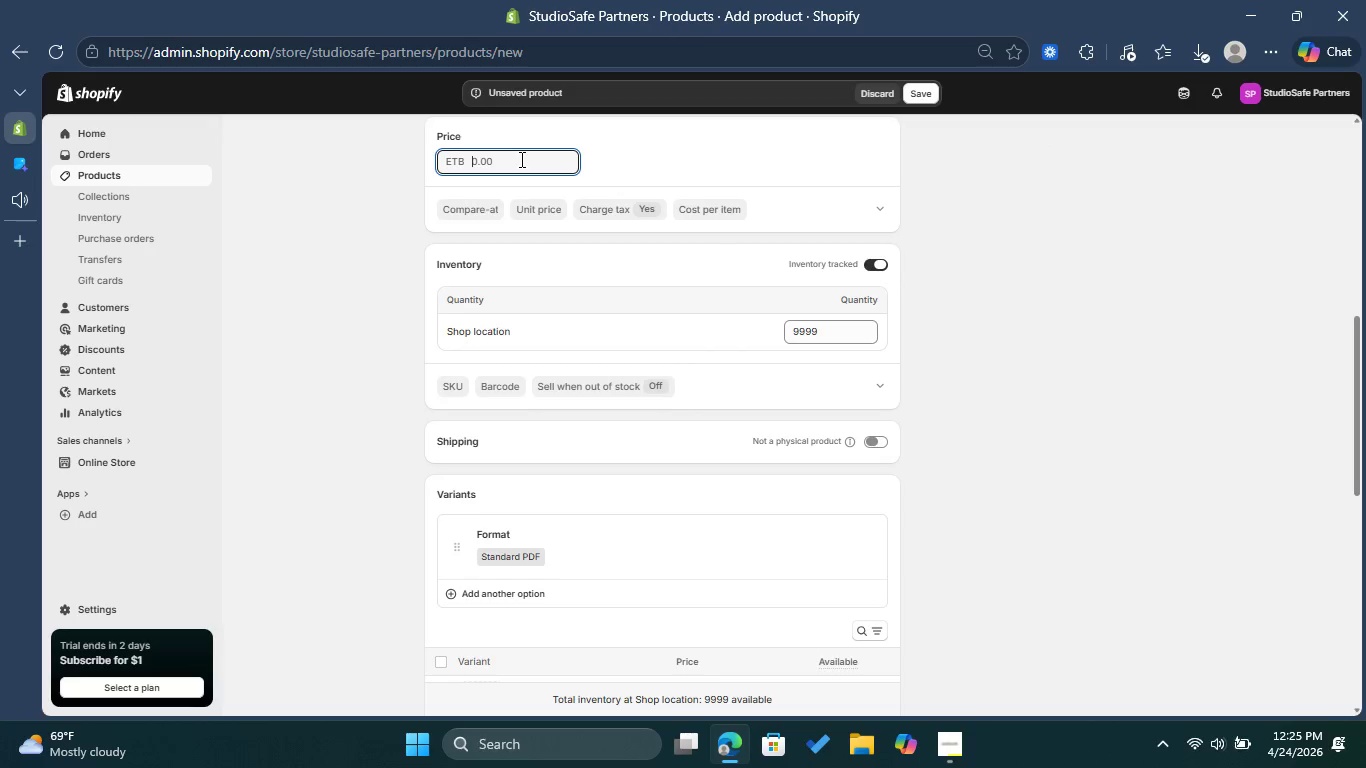 
double_click([520, 159])
 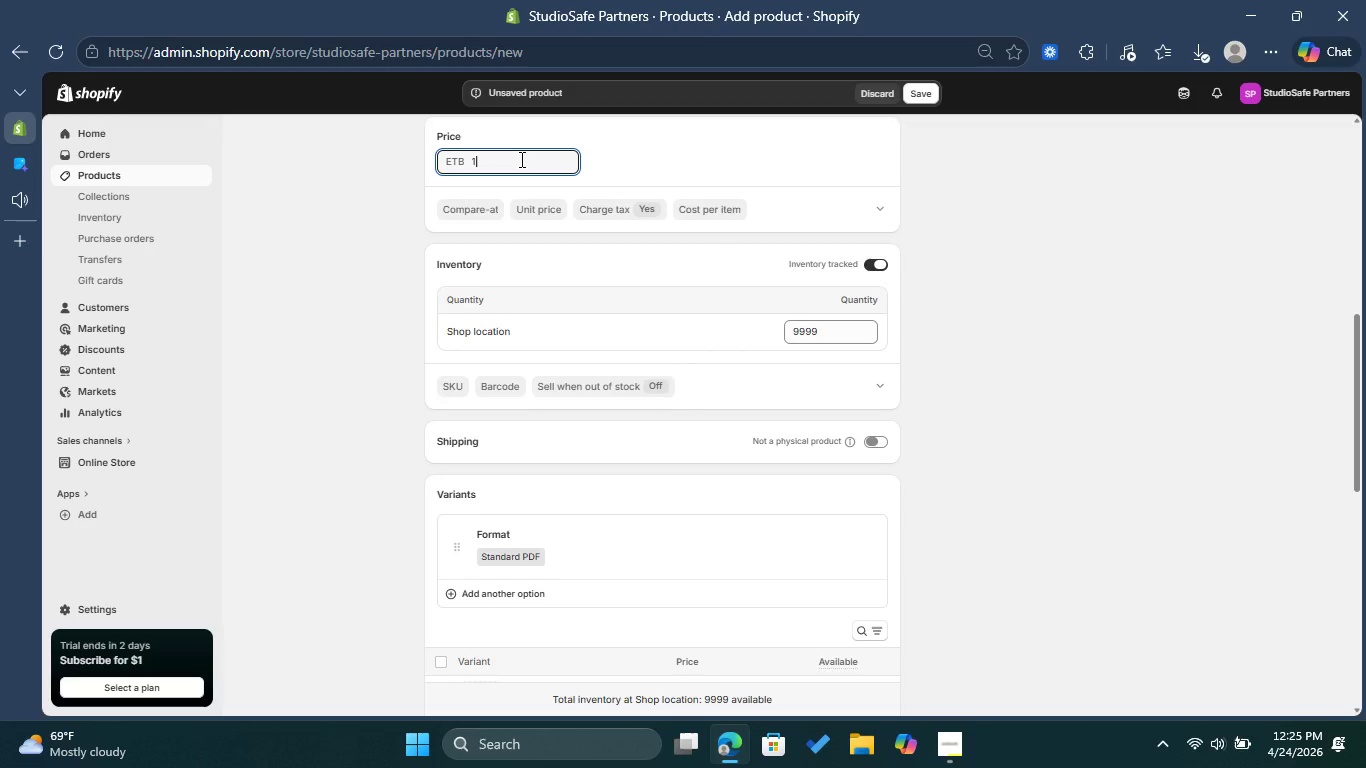 
type(150)
 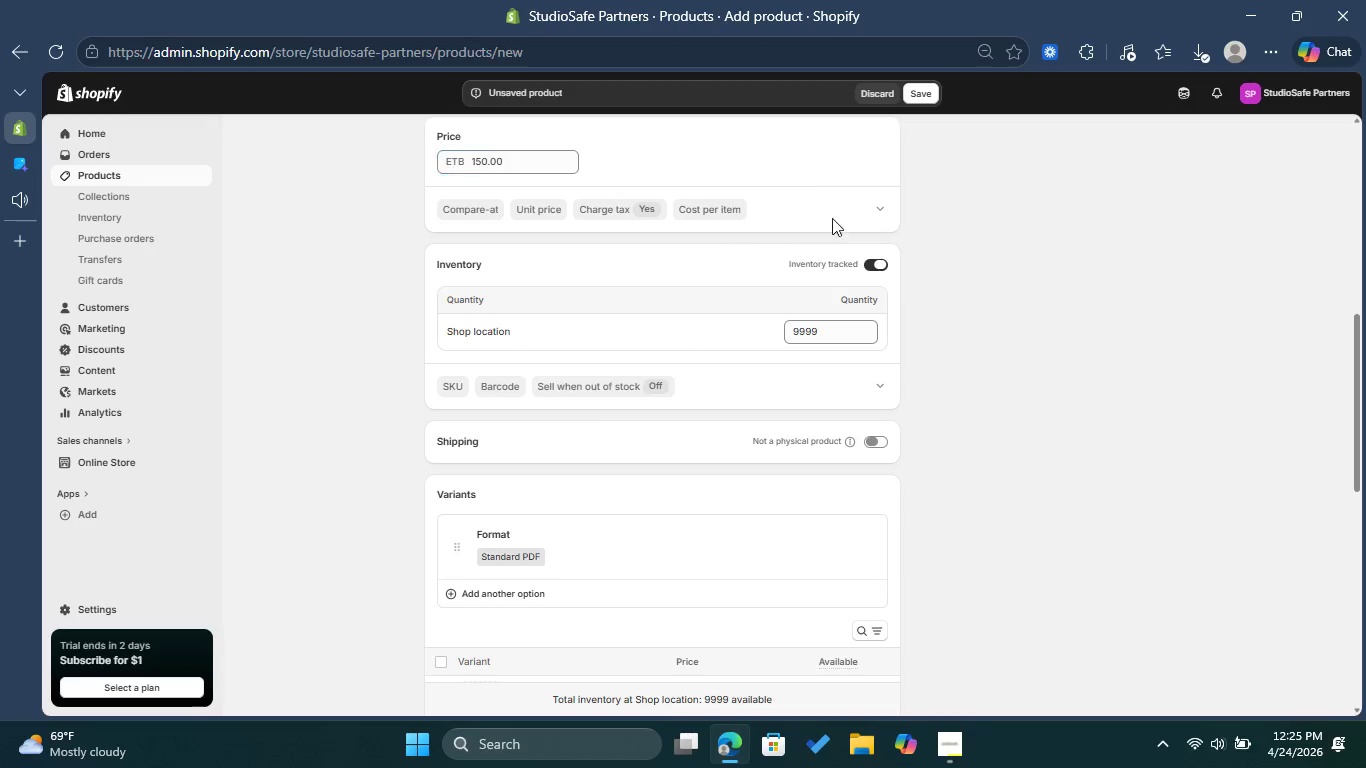 
left_click([783, 175])
 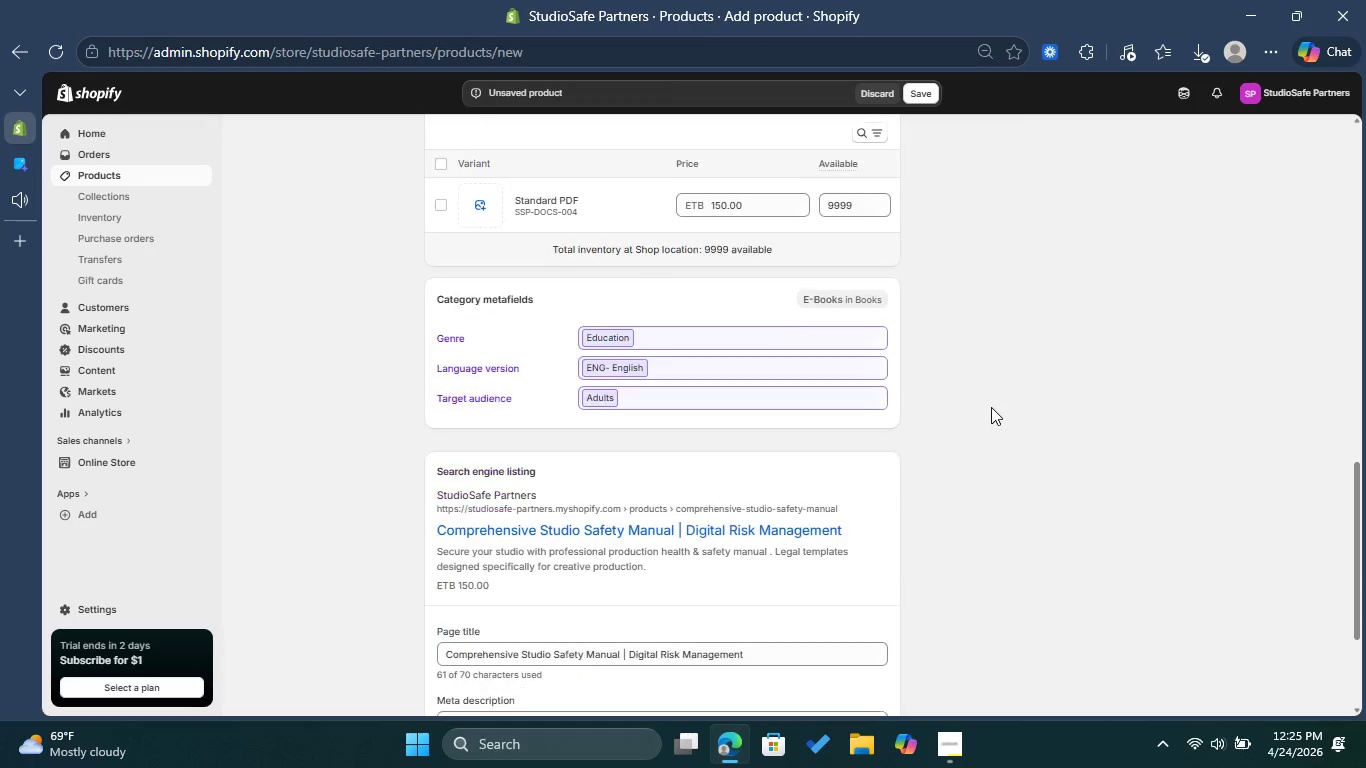 
scroll: coordinate [1006, 418], scroll_direction: down, amount: 8.0
 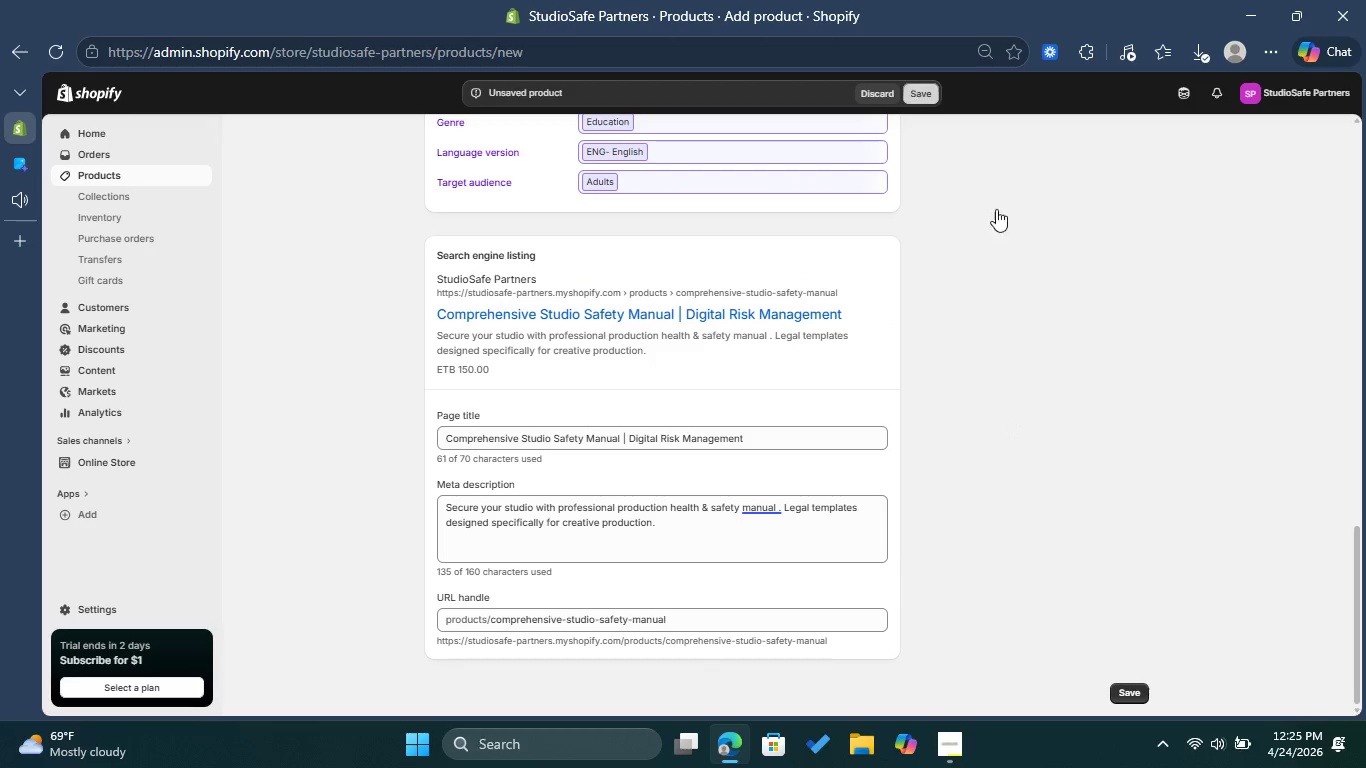 
left_click([914, 89])
 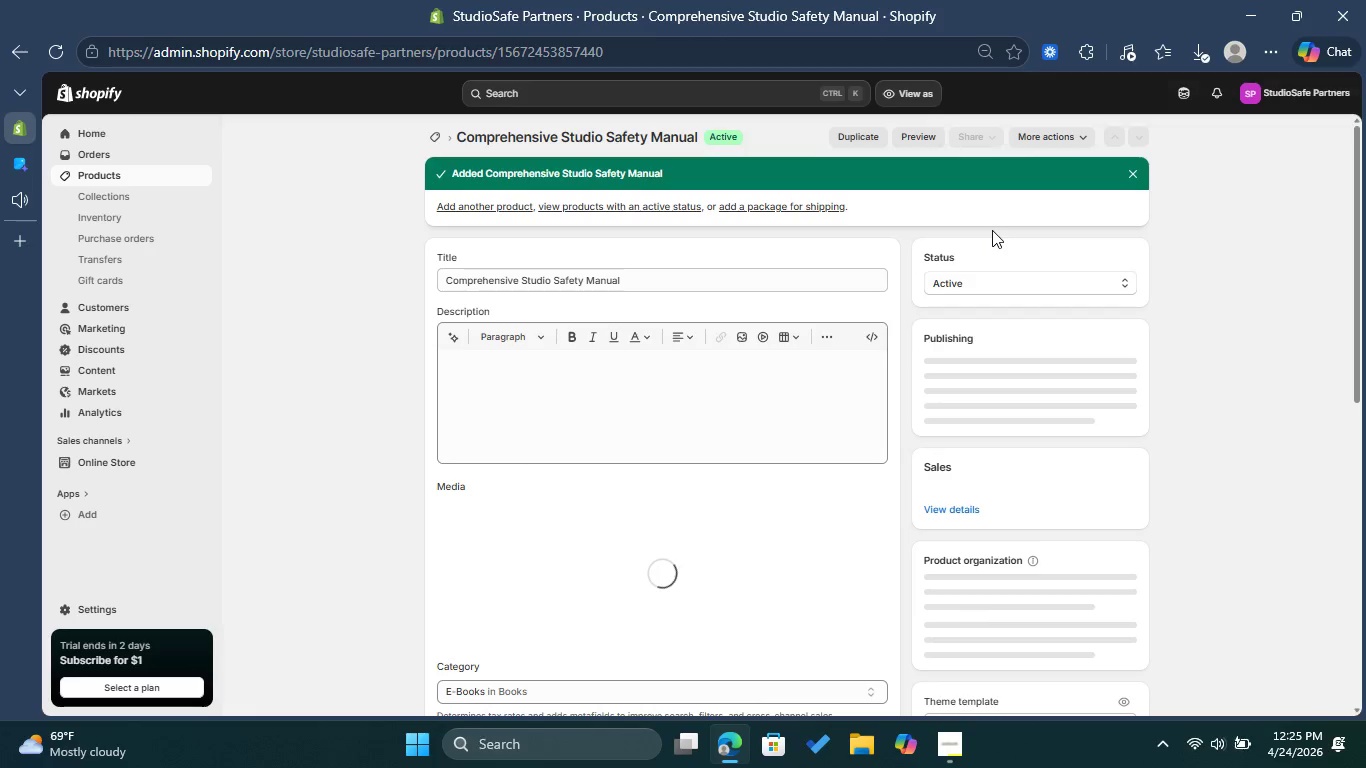 
wait(17.24)
 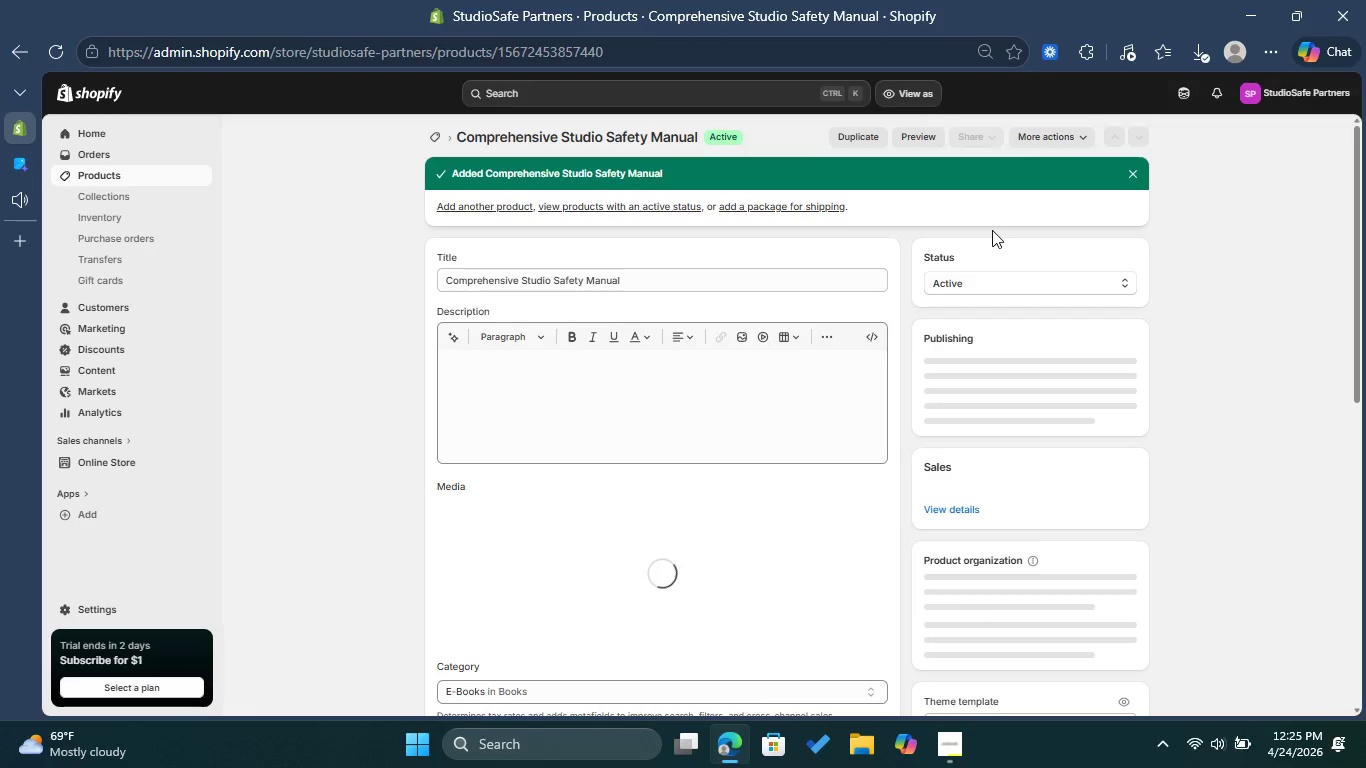 
left_click([498, 206])
 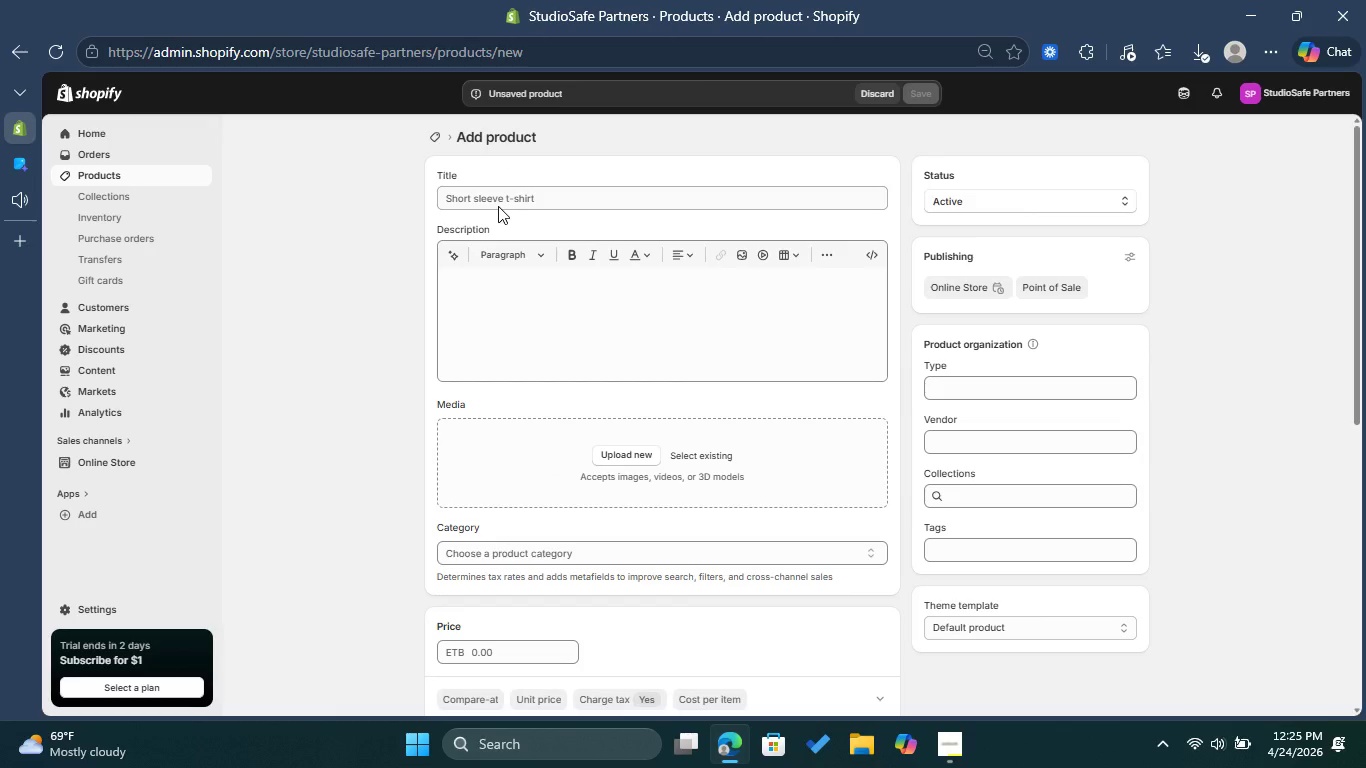 
wait(5.95)
 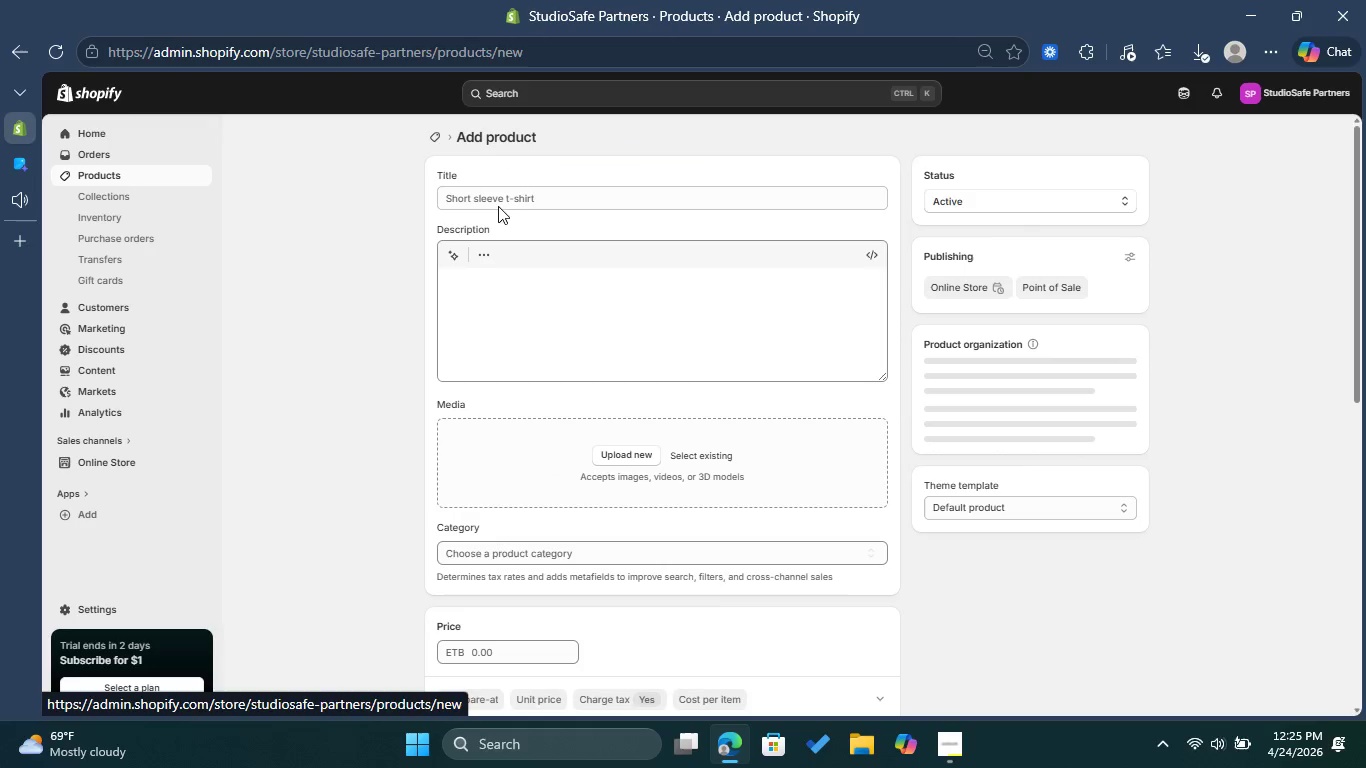 
left_click([507, 200])
 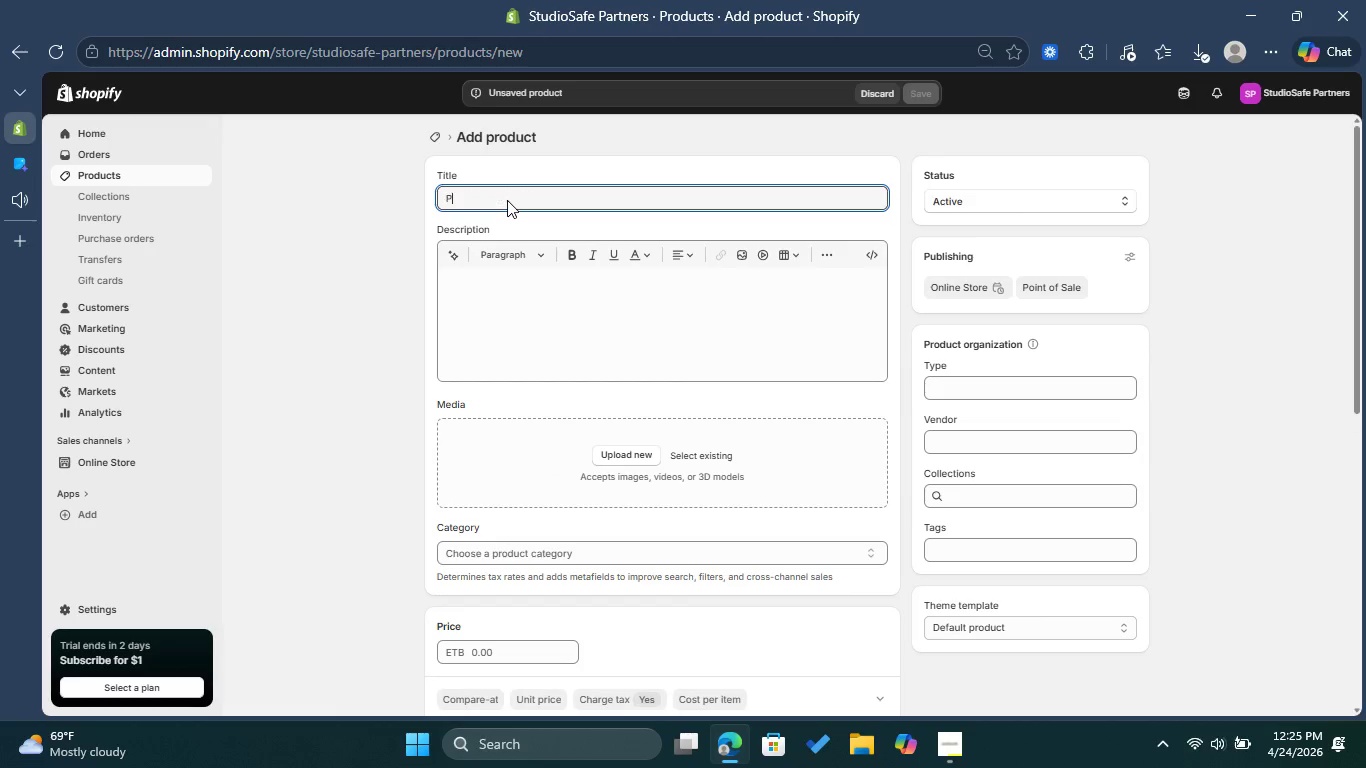 
type(Produt)
key(Backspace)
type(ction health )
 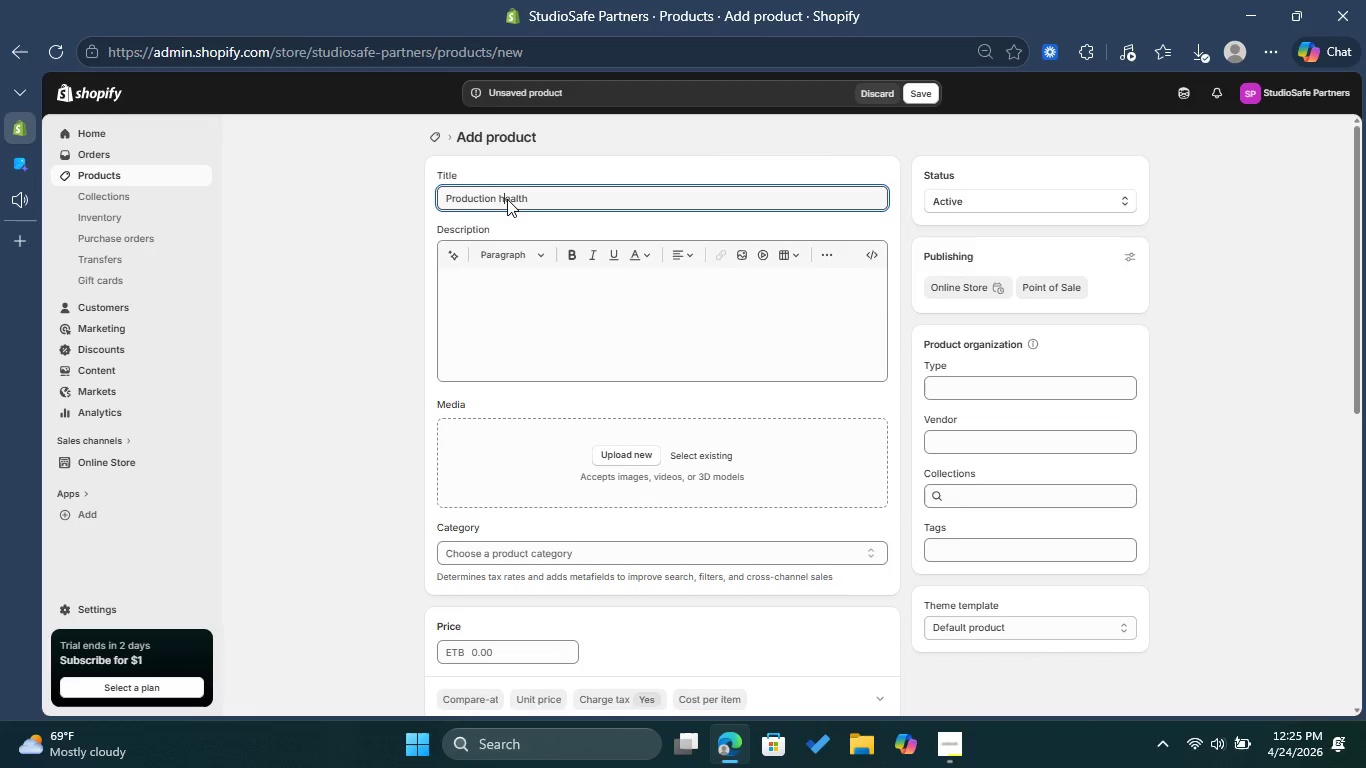 
left_click([507, 199])
 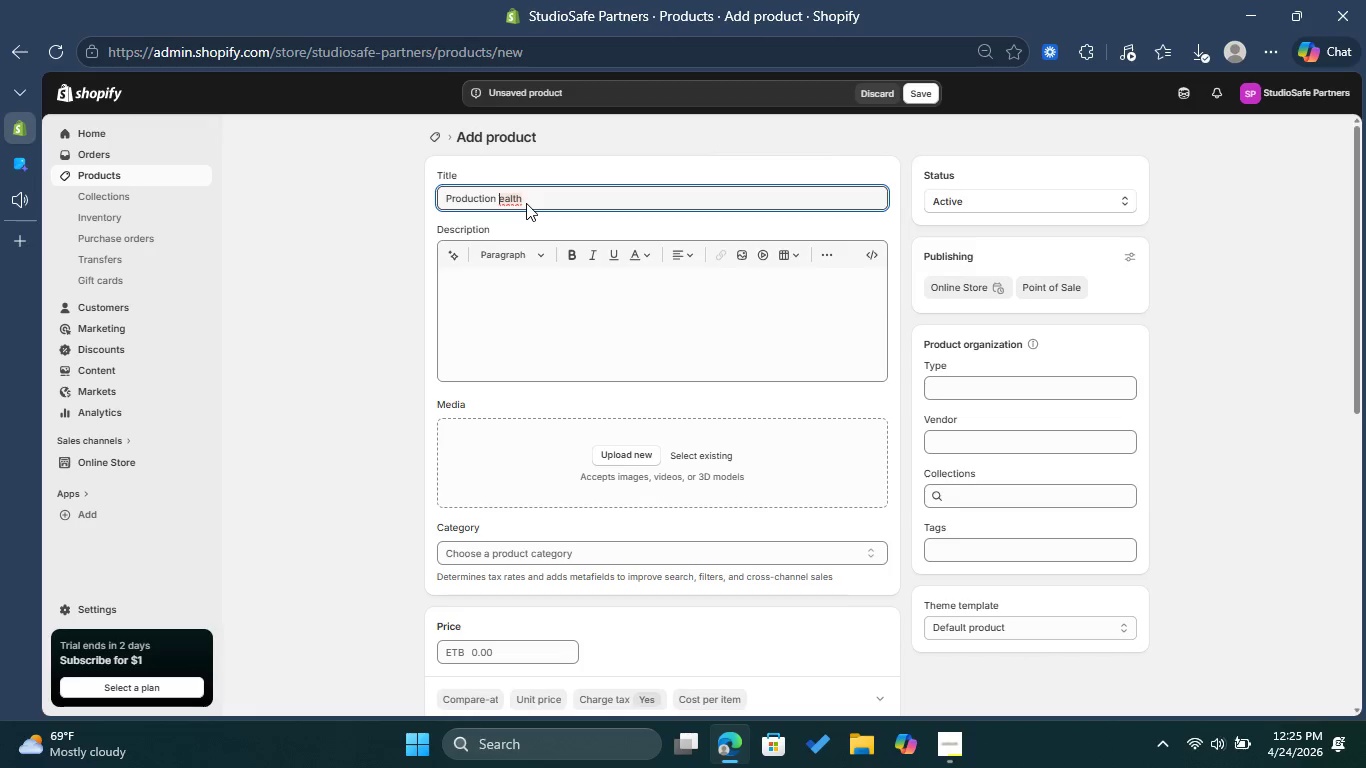 
key(Backspace)
 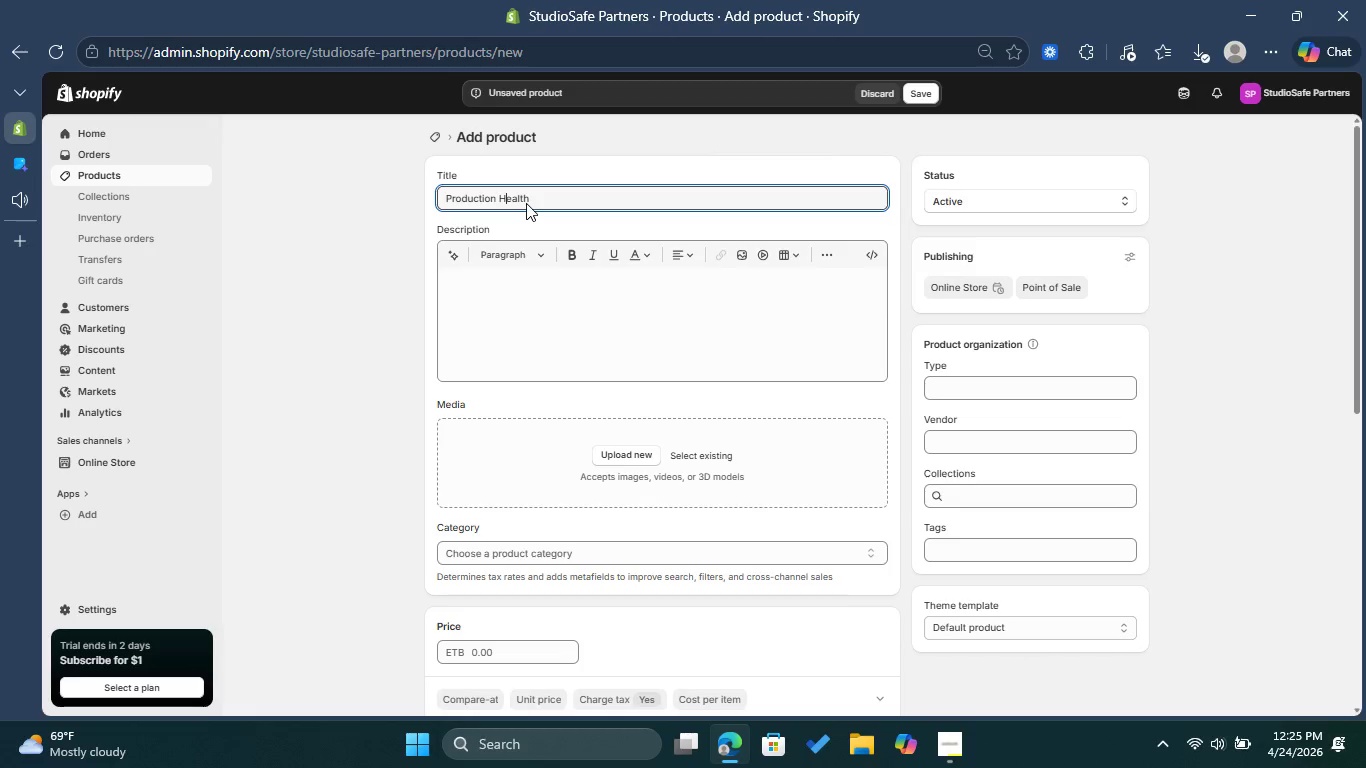 
key(Shift+H)
 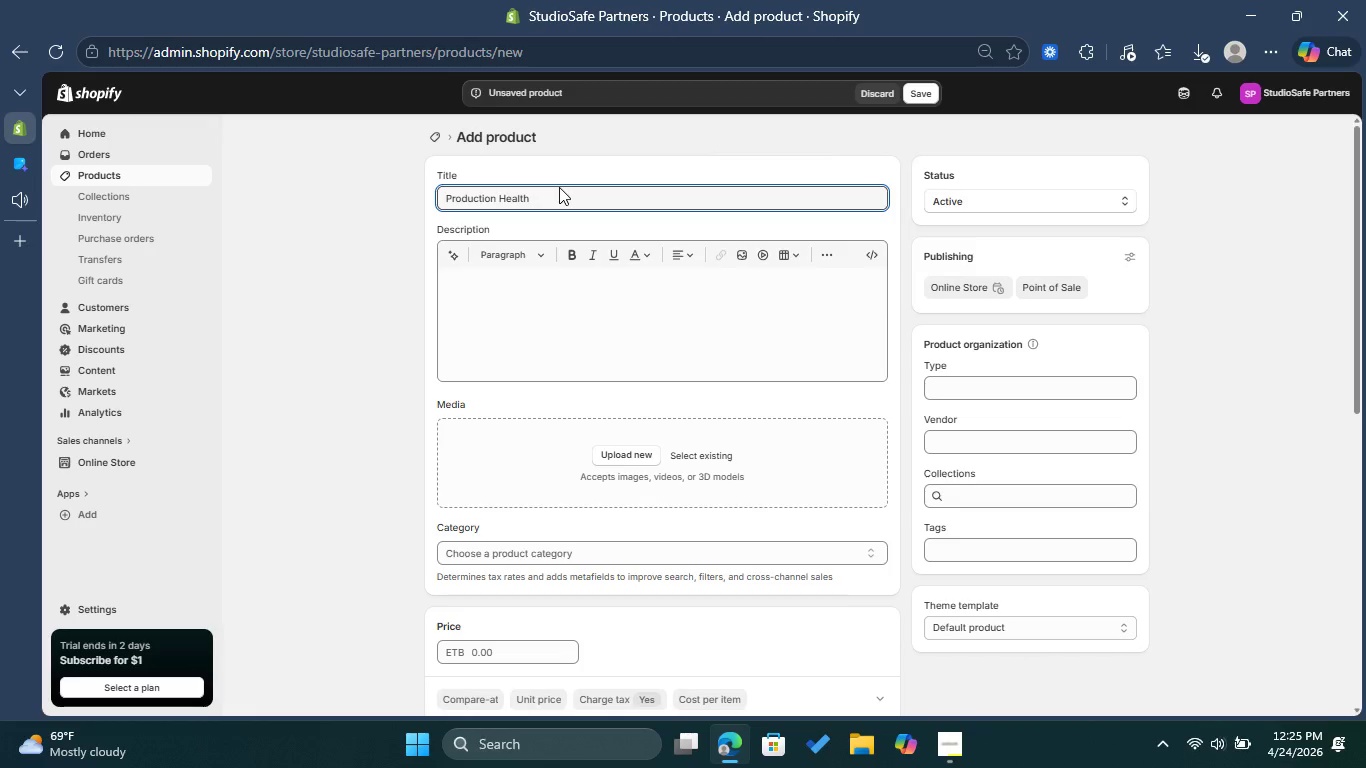 
left_click([559, 187])
 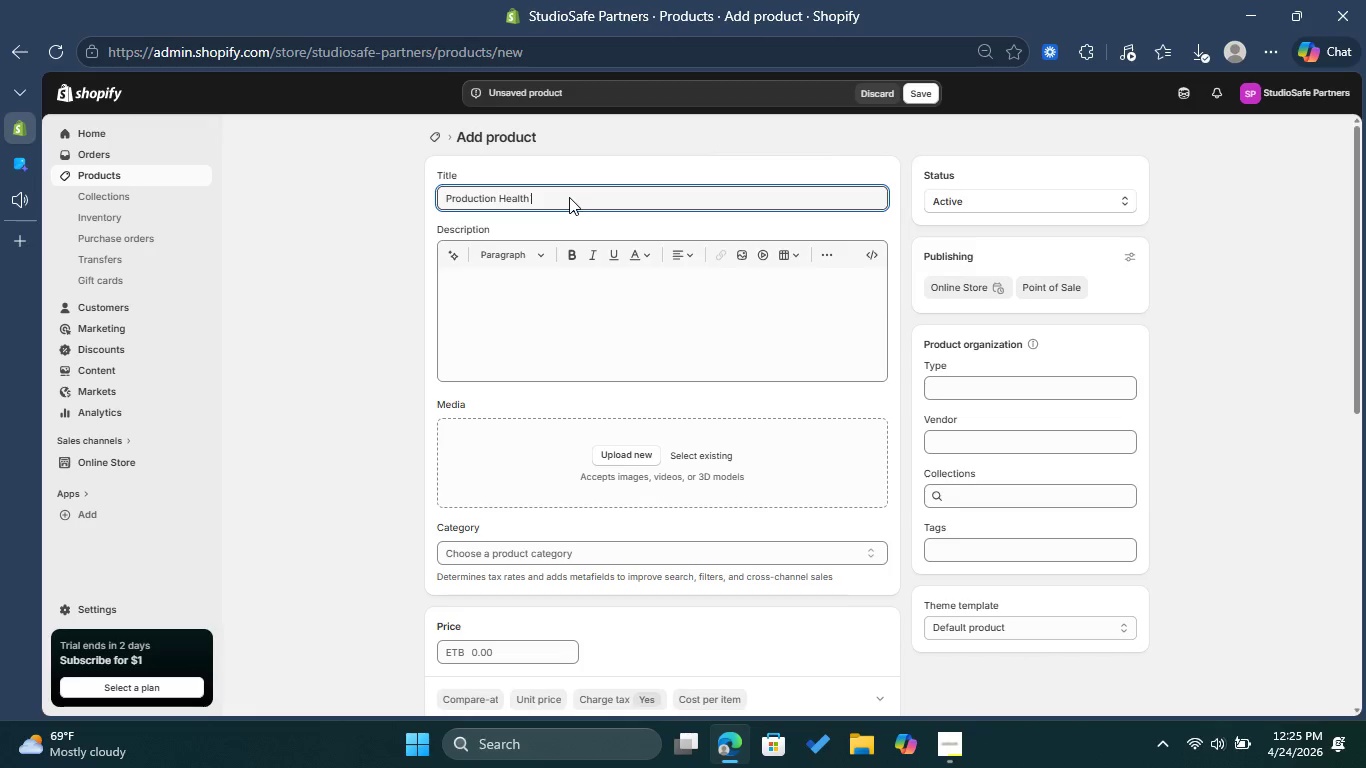 
left_click([569, 197])
 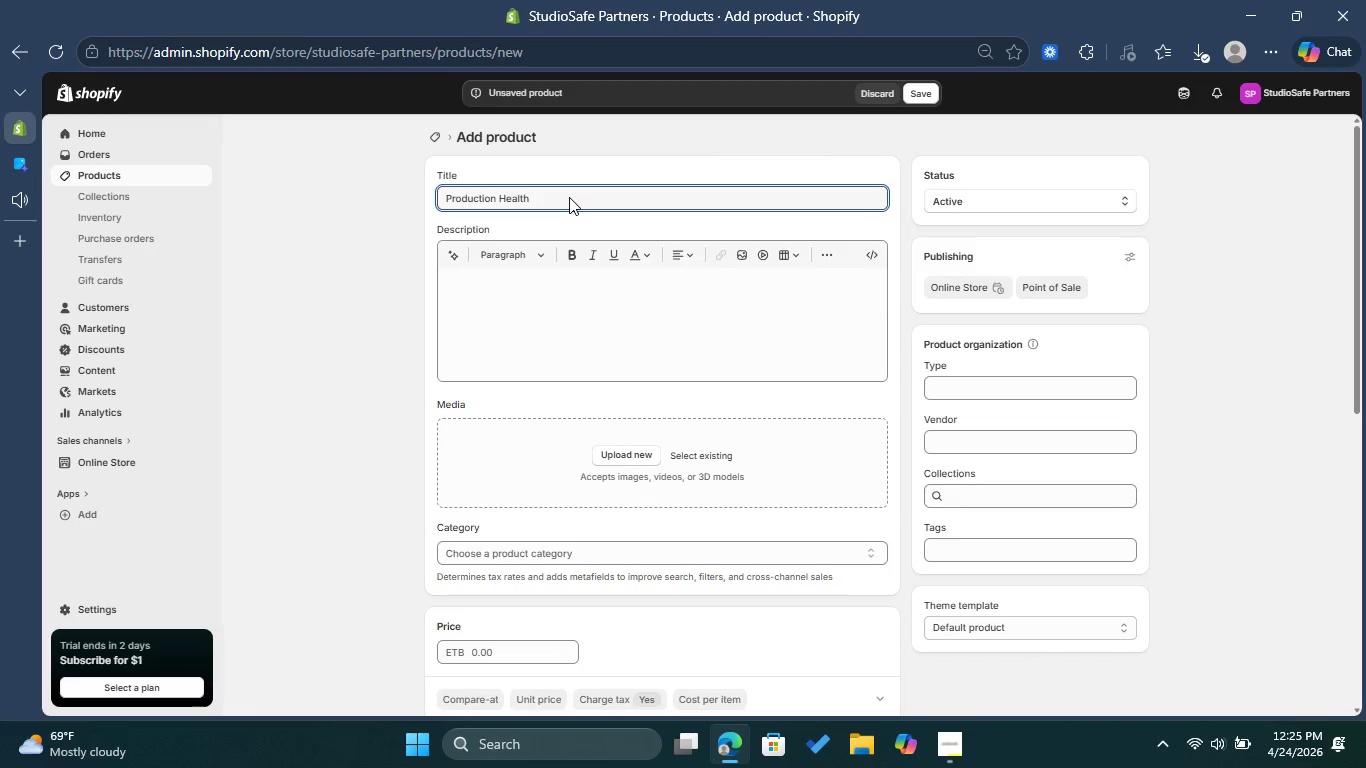 
type(& D)
key(Backspace)
key(Backspace)
type(Safety Policy )
 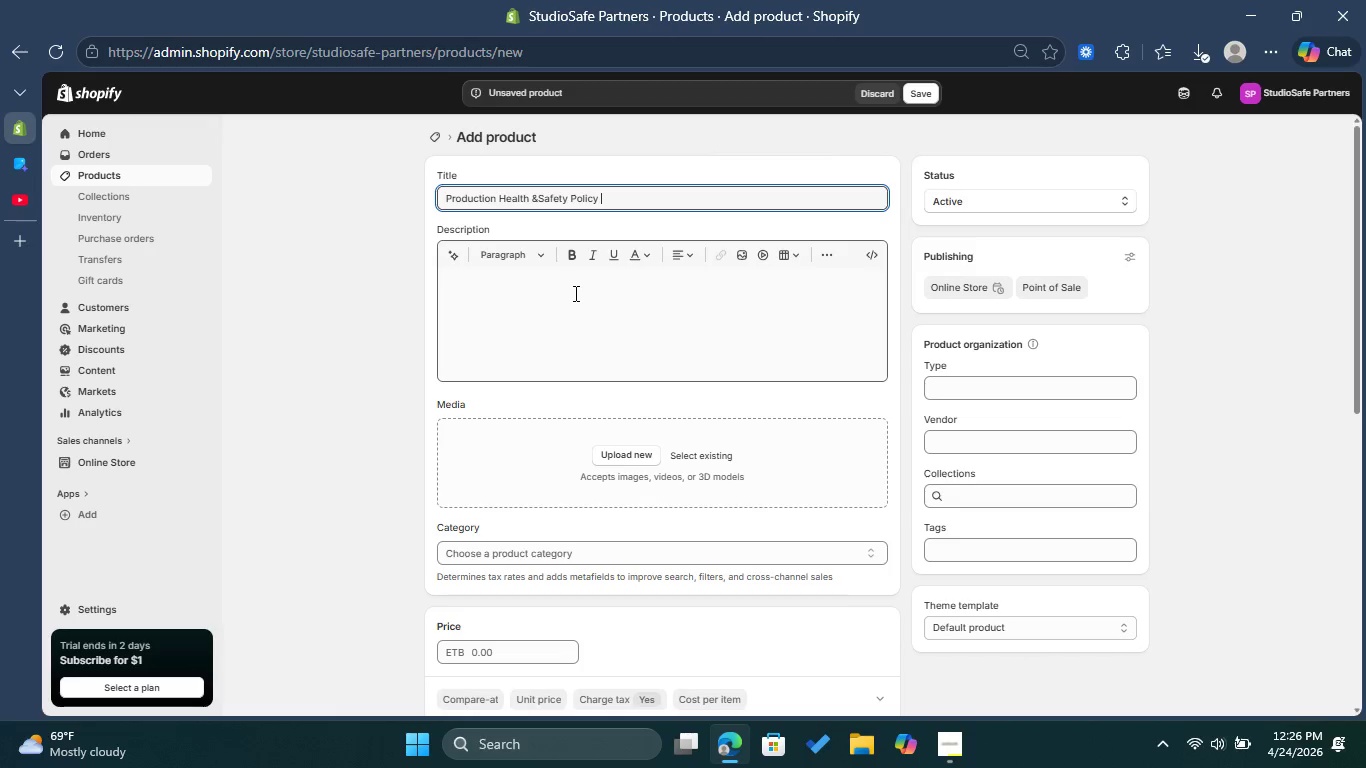 
left_click([544, 200])
 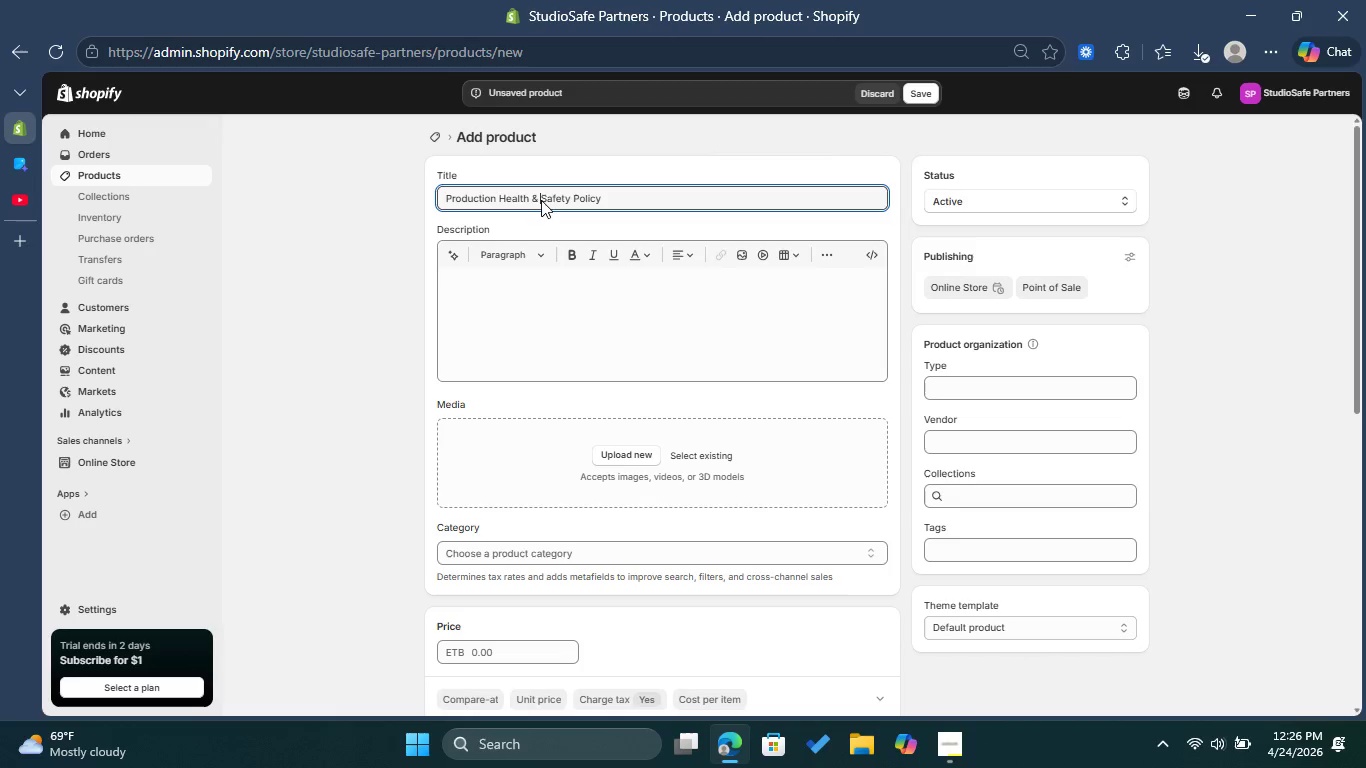 
left_click([541, 200])
 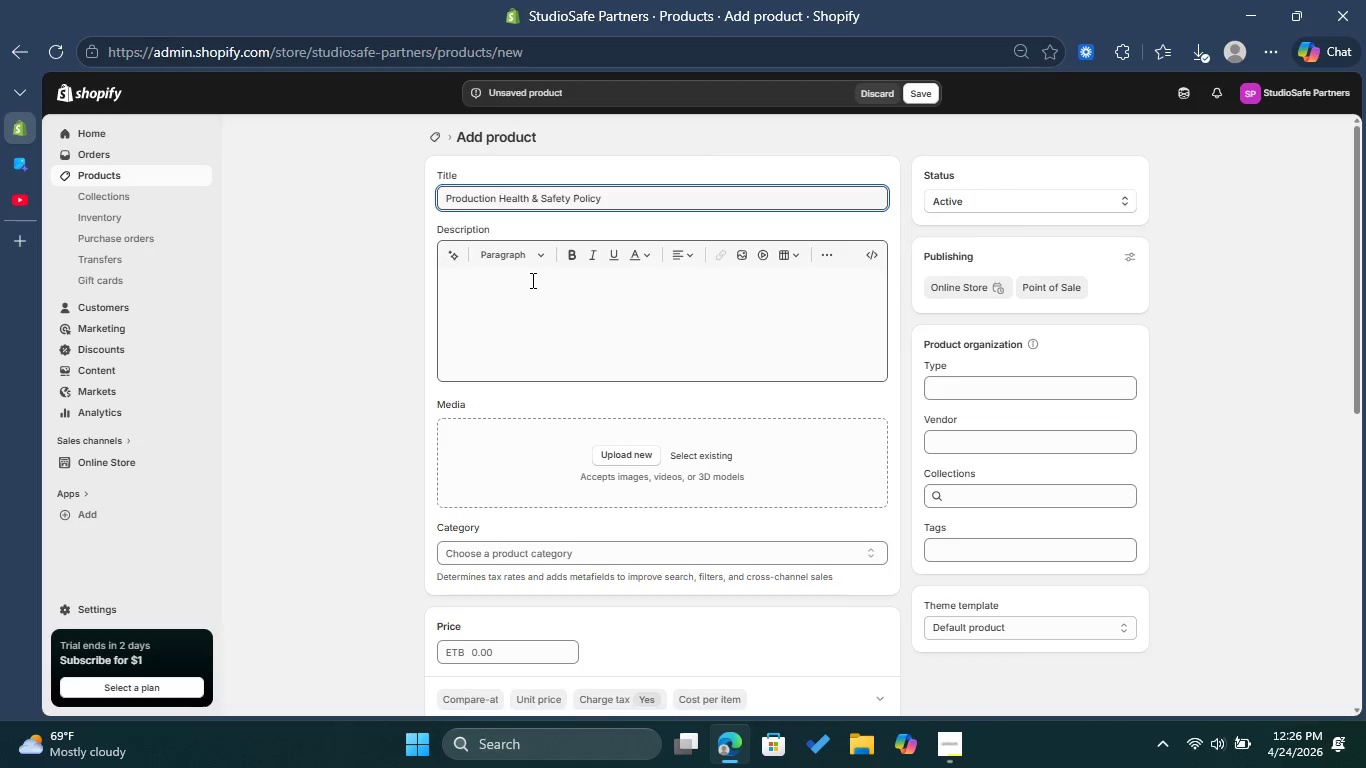 
key(Space)
 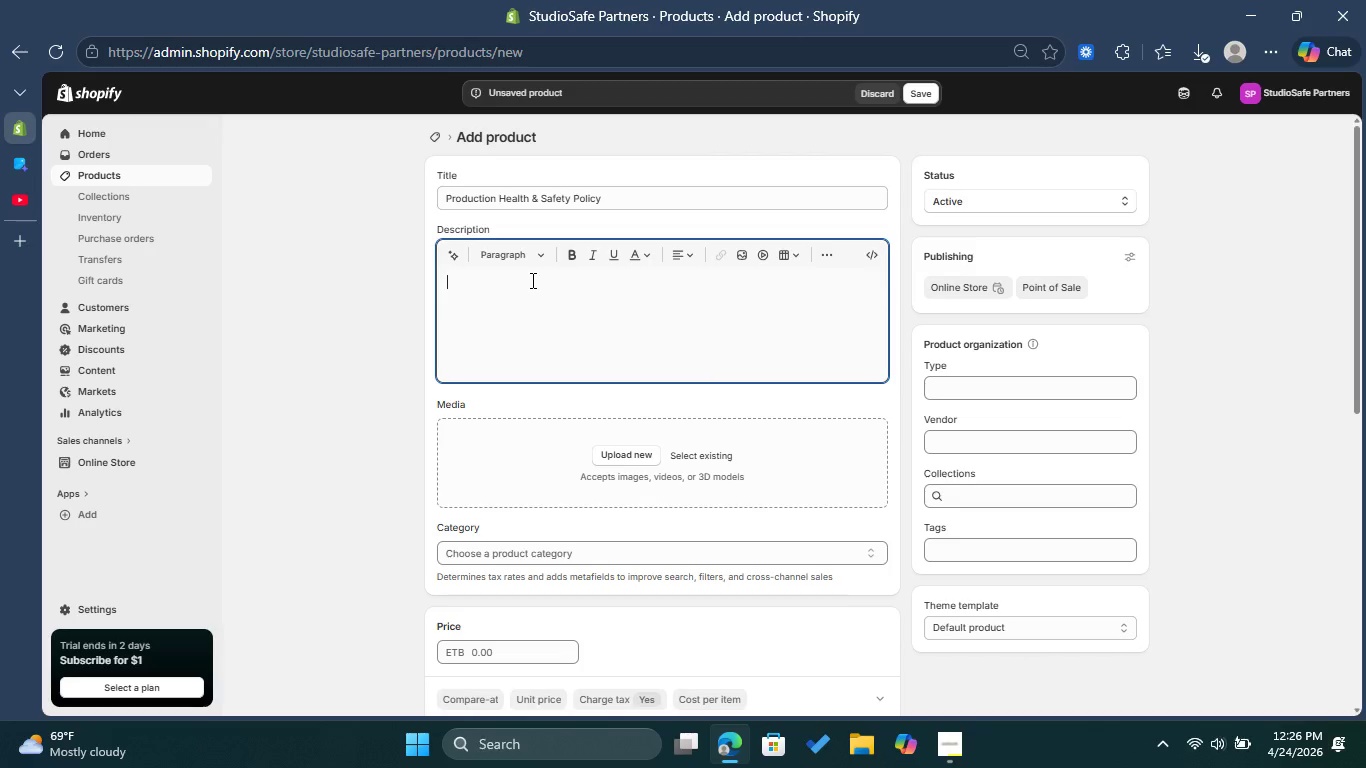 
left_click([531, 280])
 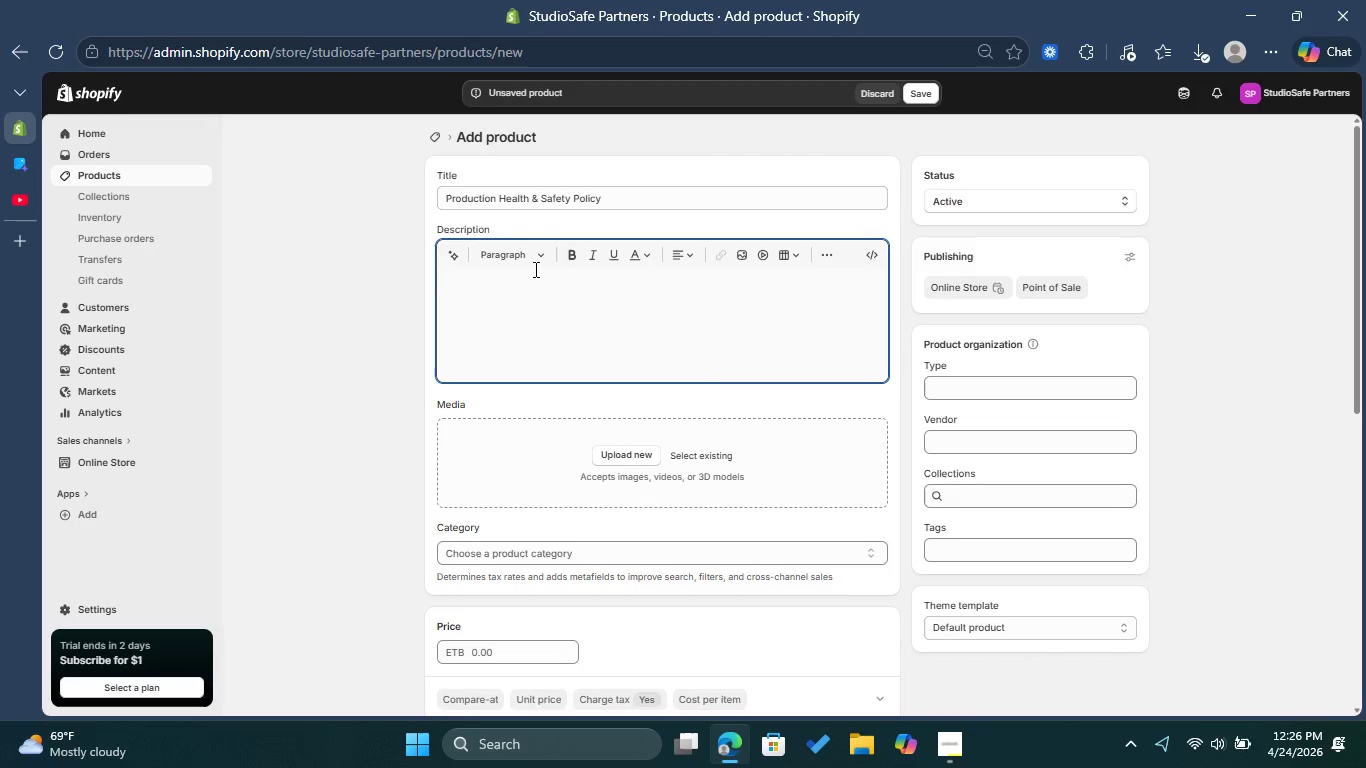 
left_click([534, 269])
 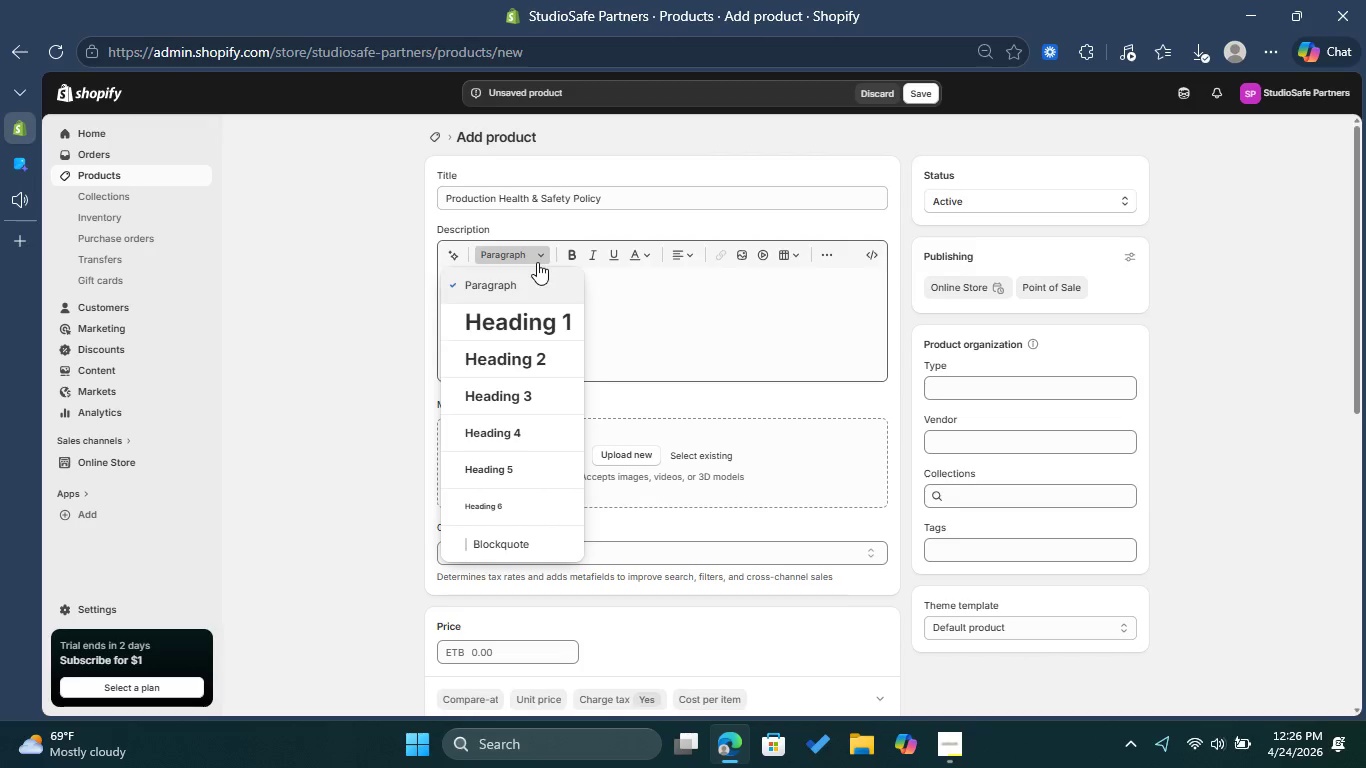 
double_click([537, 254])
 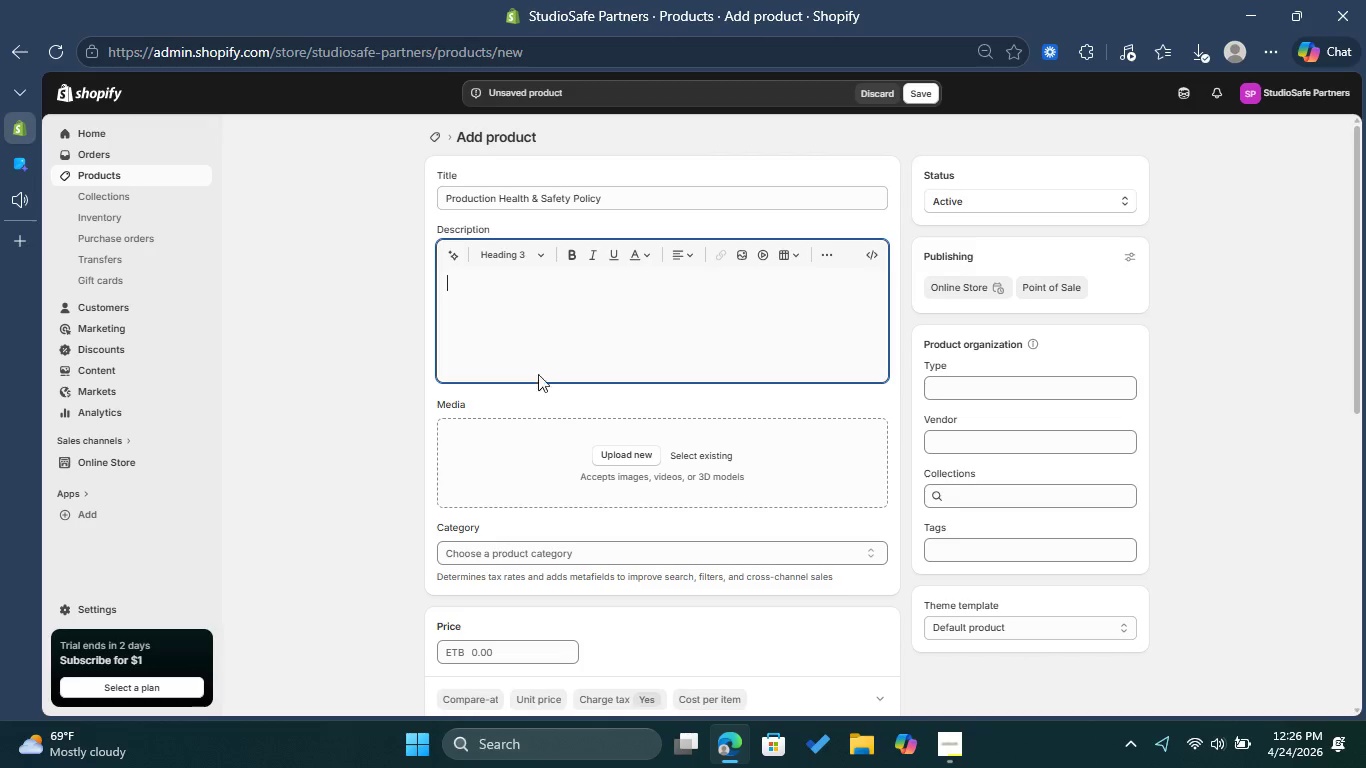 
left_click([534, 395])
 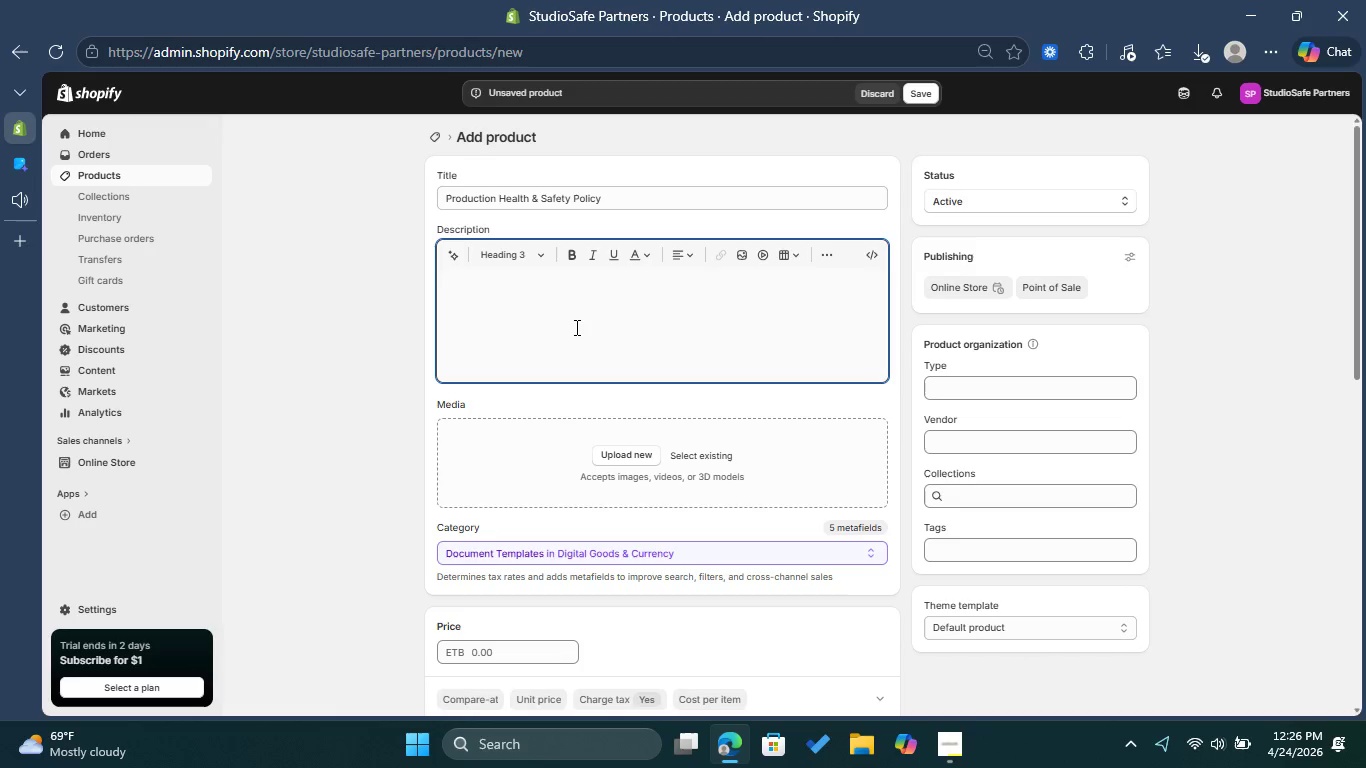 
type(Overview )
 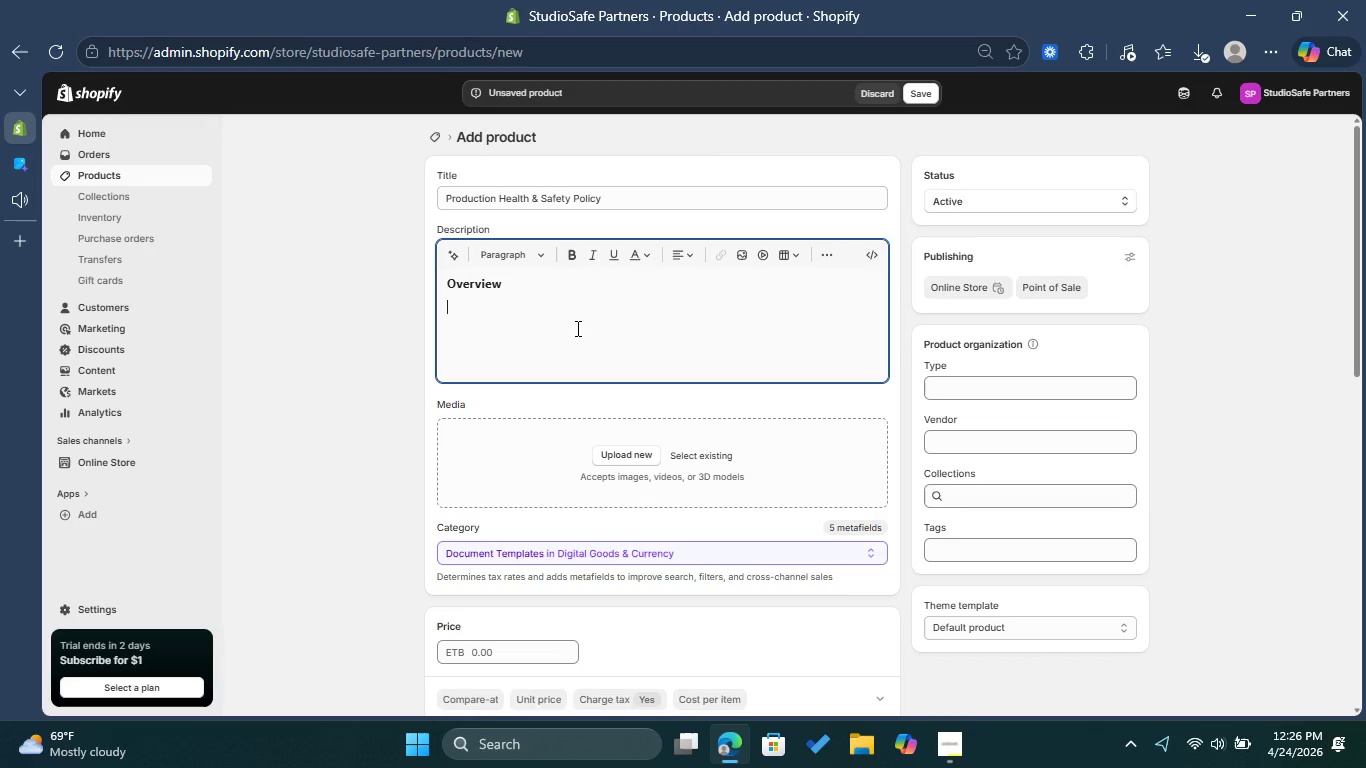 
key(Enter)
 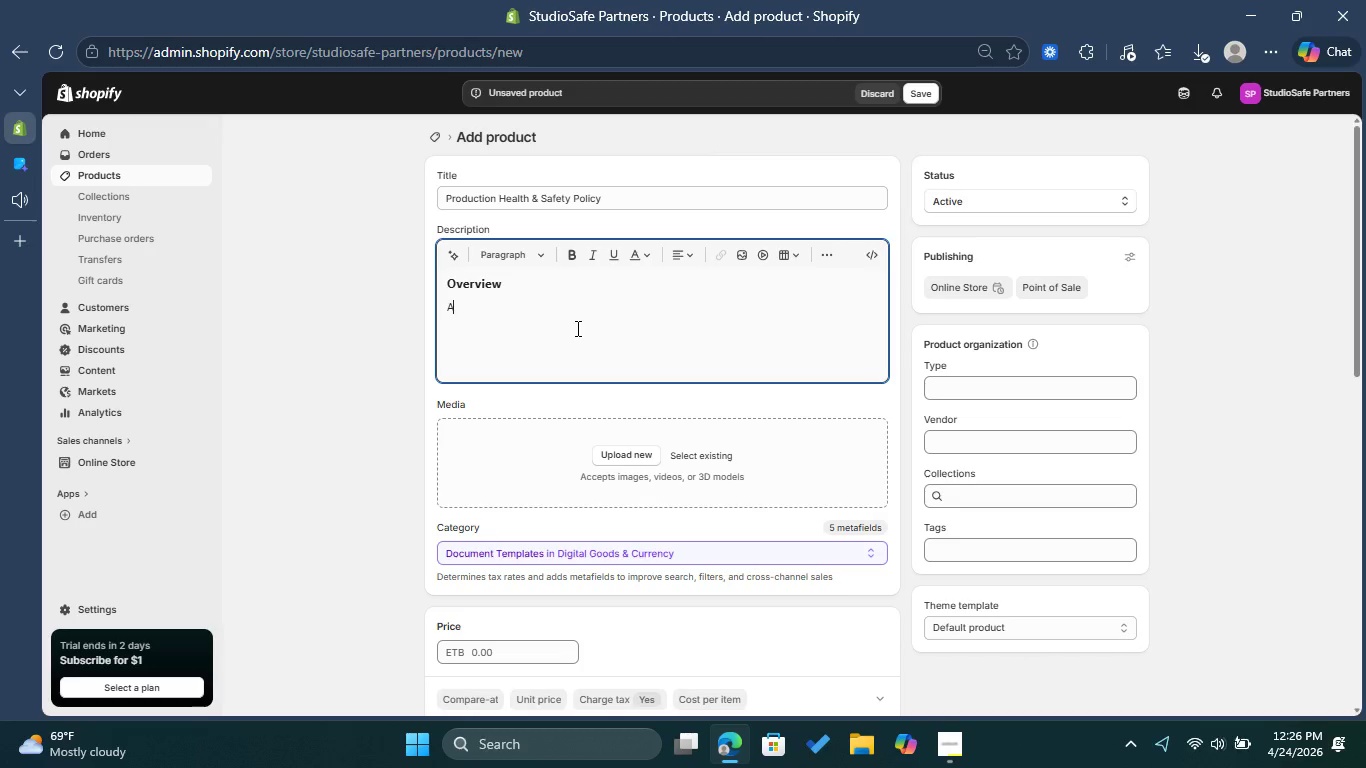 
type(Attorny )
key(Backspace)
type(-)
 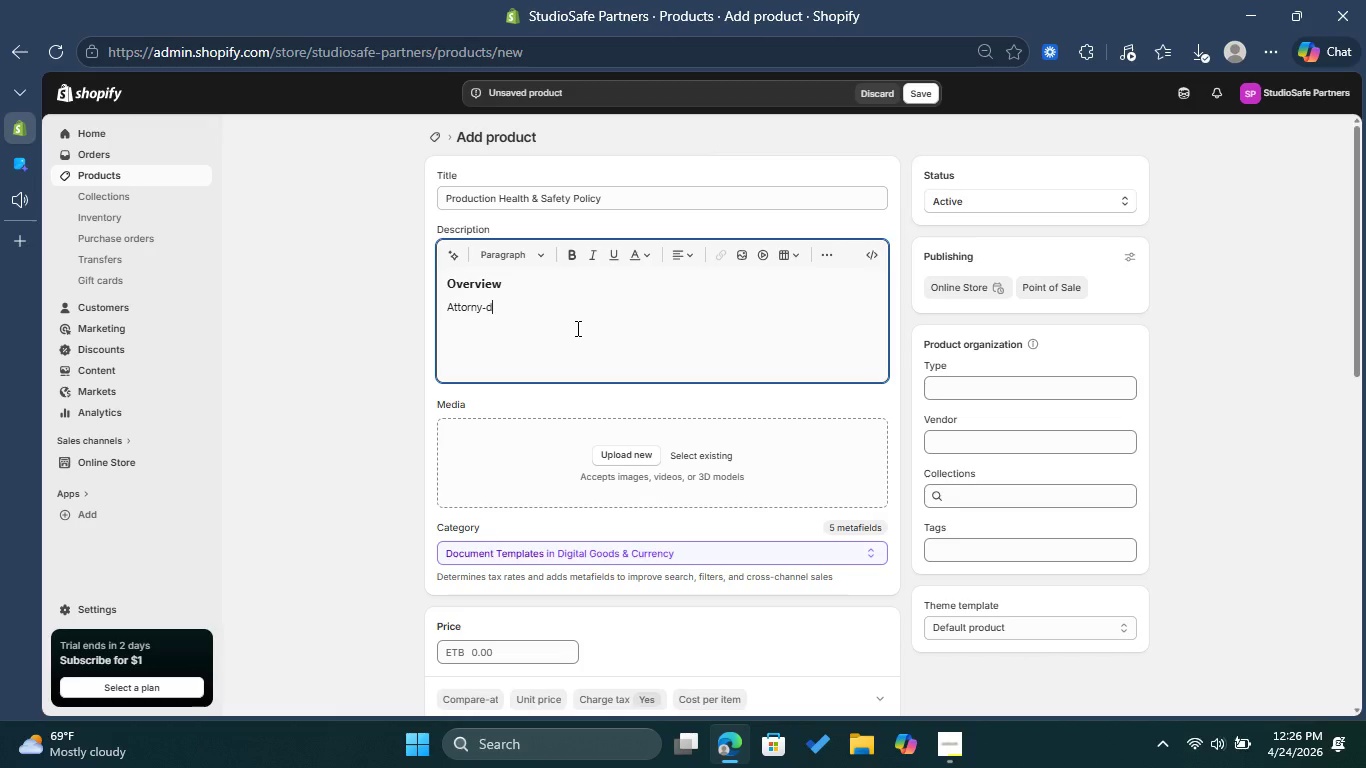 
type(drafted digital )
 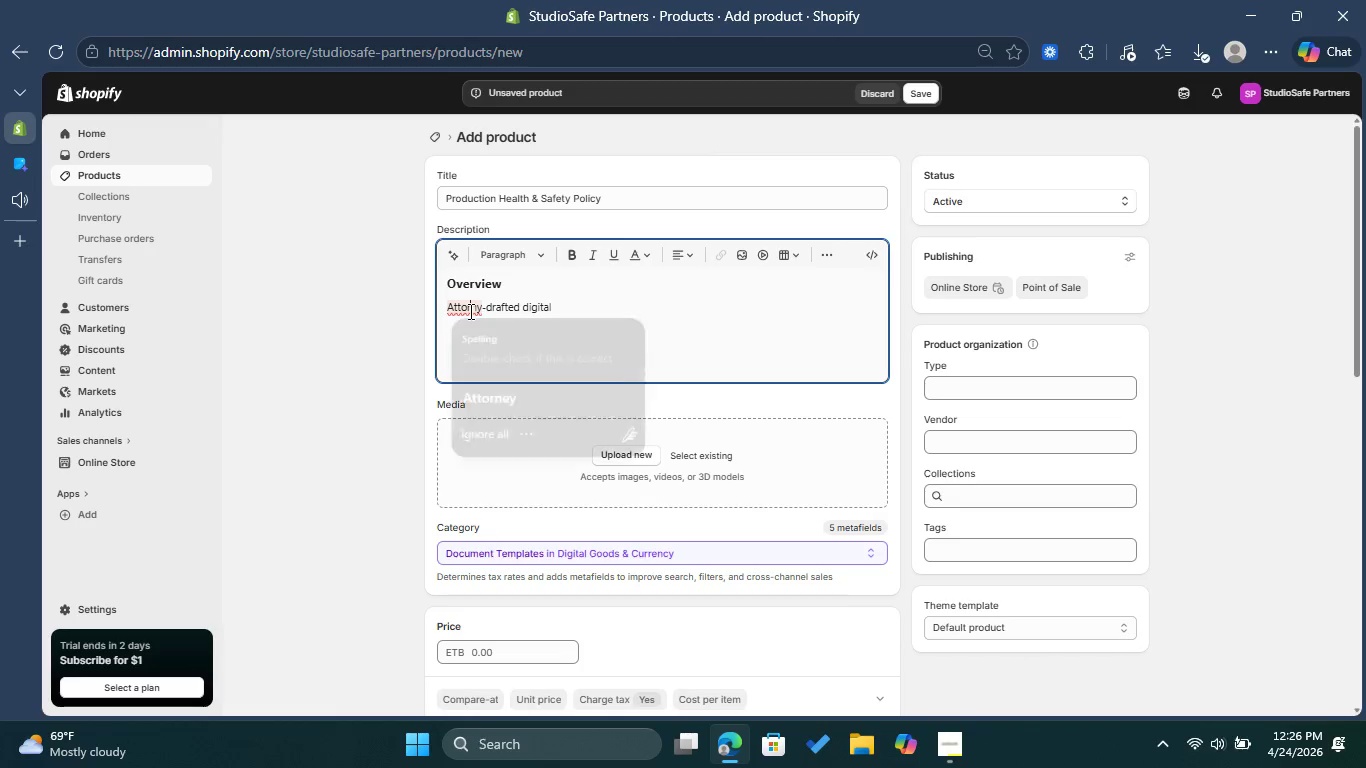 
left_click([469, 311])
 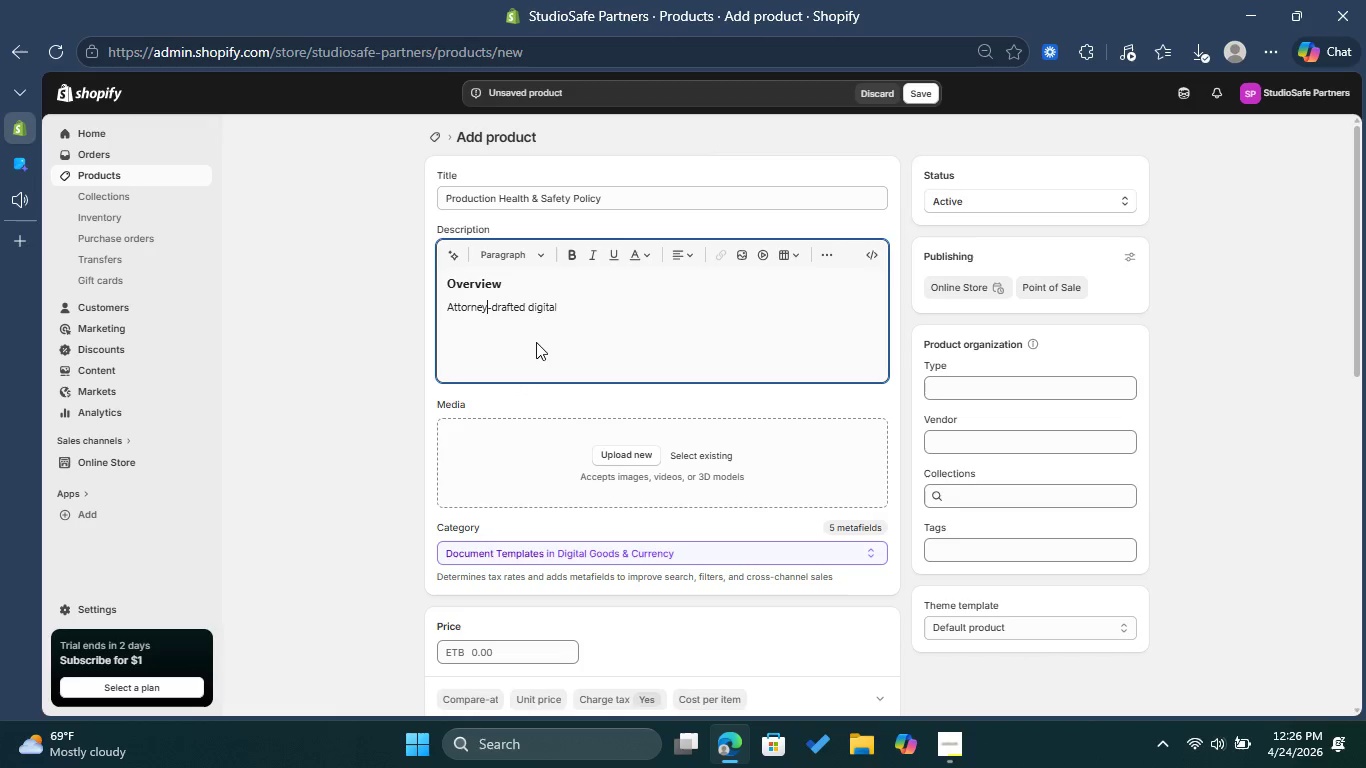 
left_click([504, 390])
 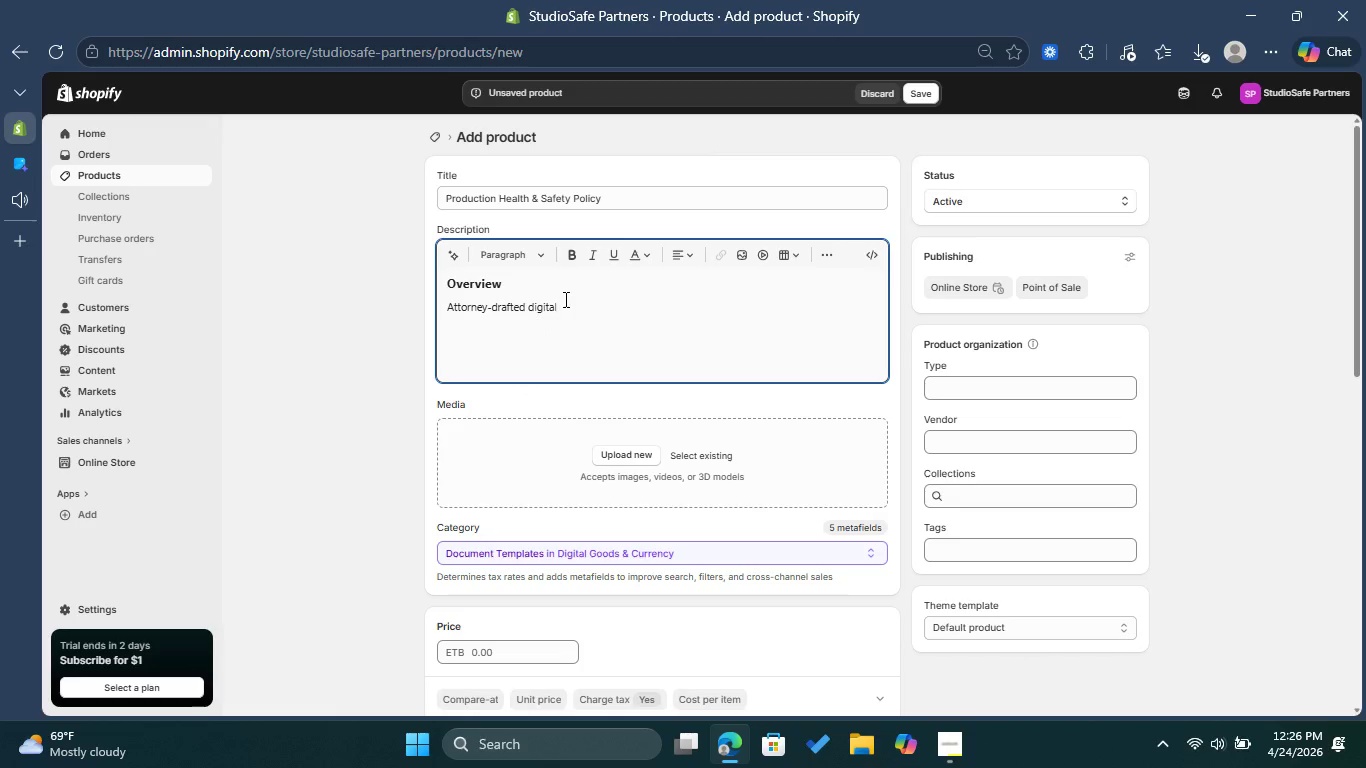 
left_click([564, 299])
 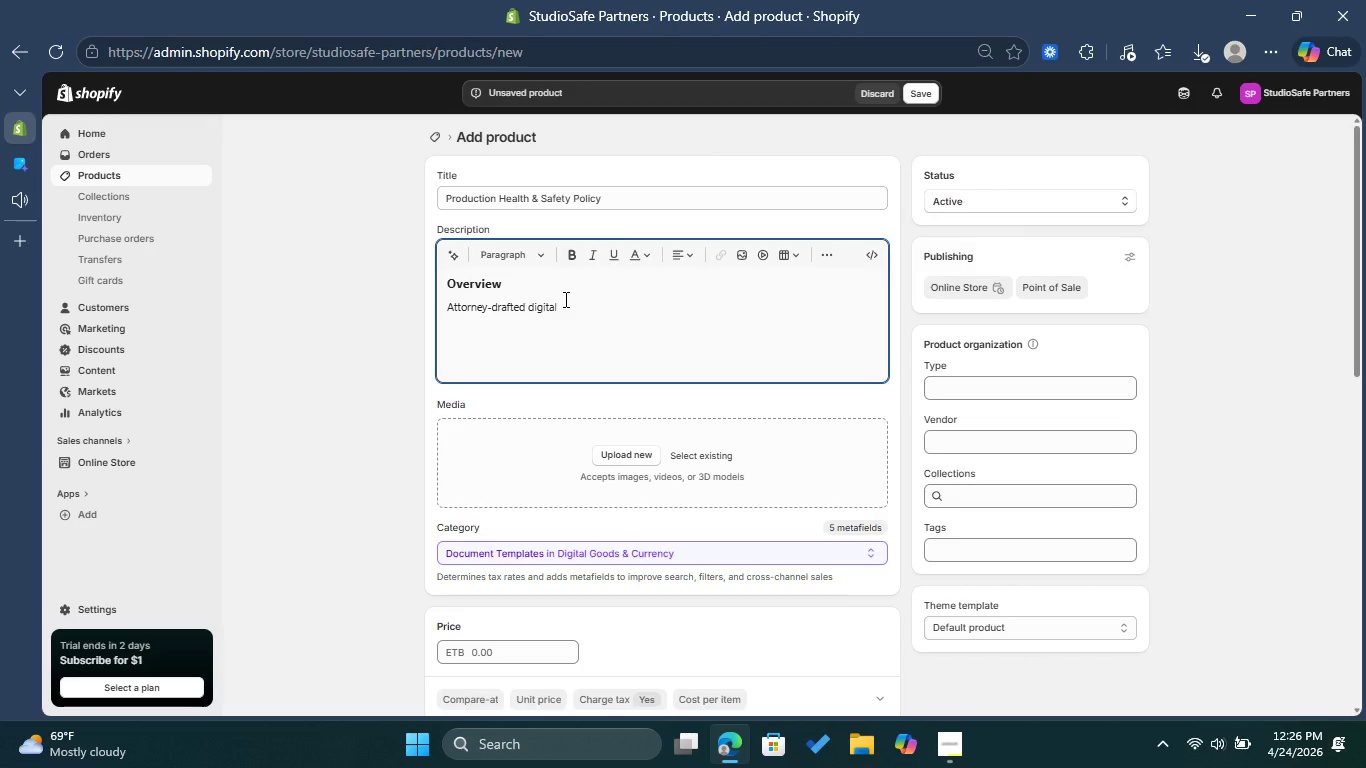 
type(templete )
key(Backspace)
type(s for studio risk management.)
 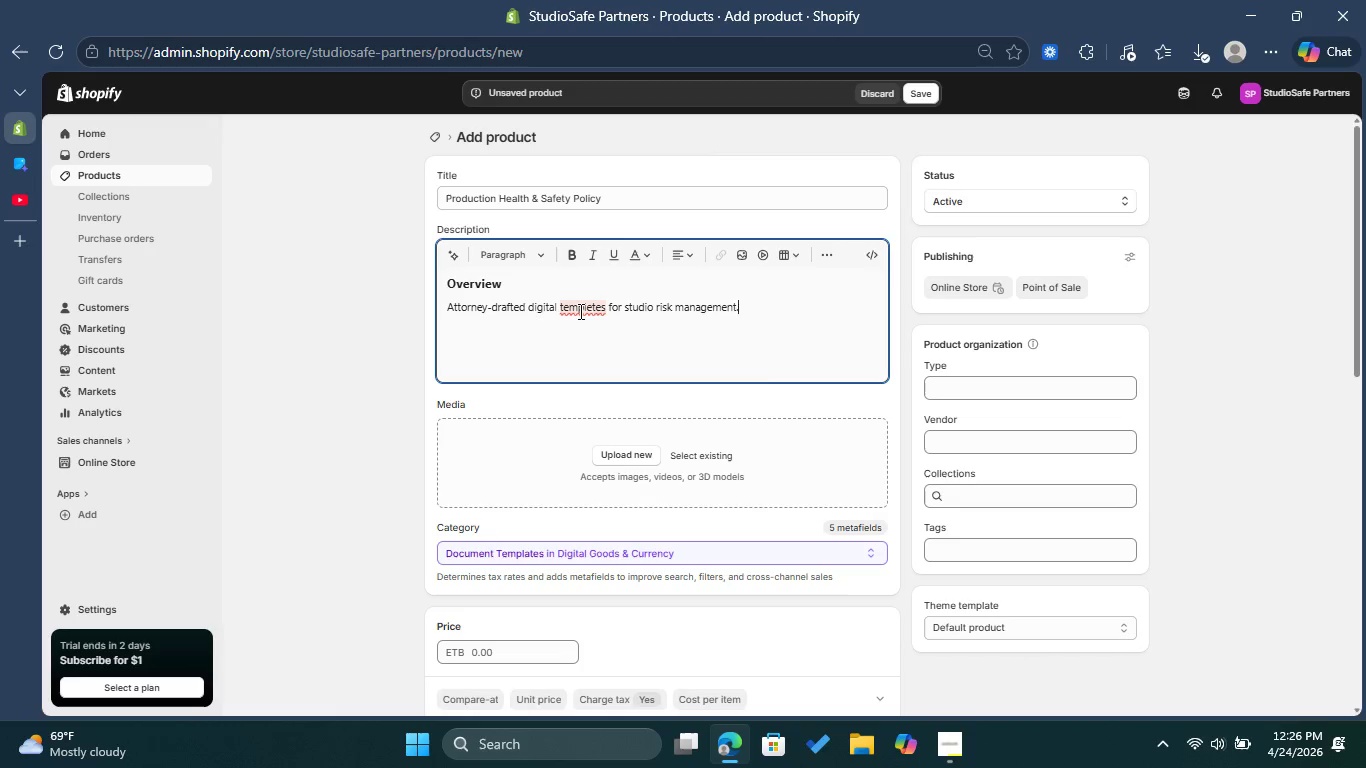 
left_click([579, 311])
 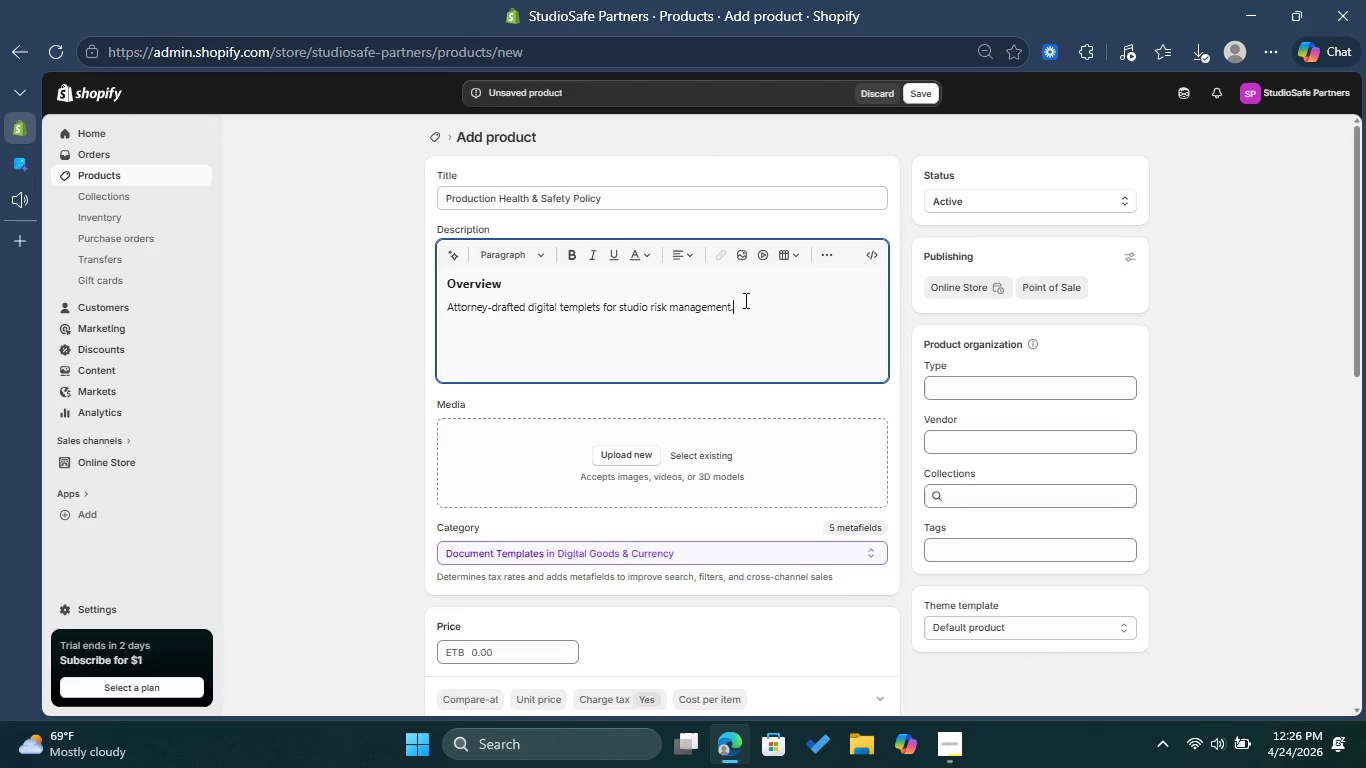 
left_click([741, 300])
 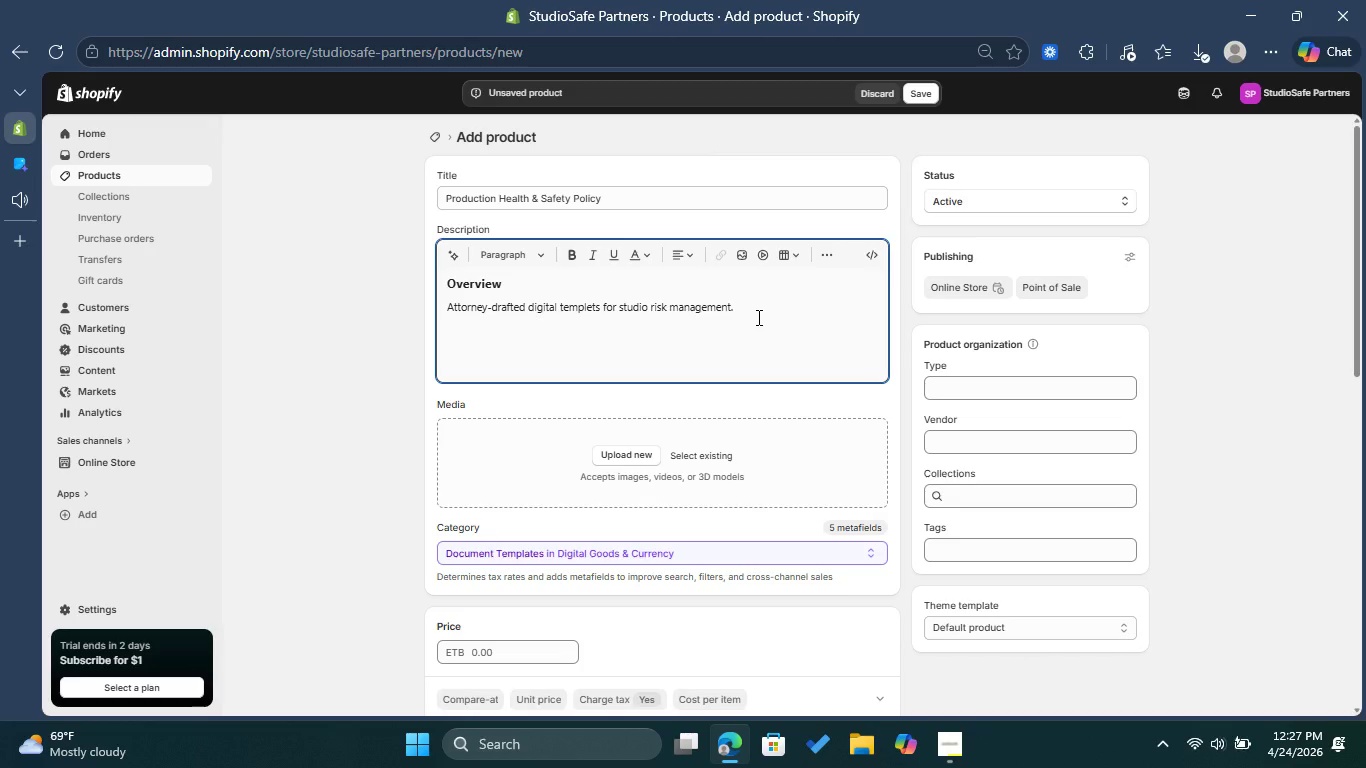 
wait(7.41)
 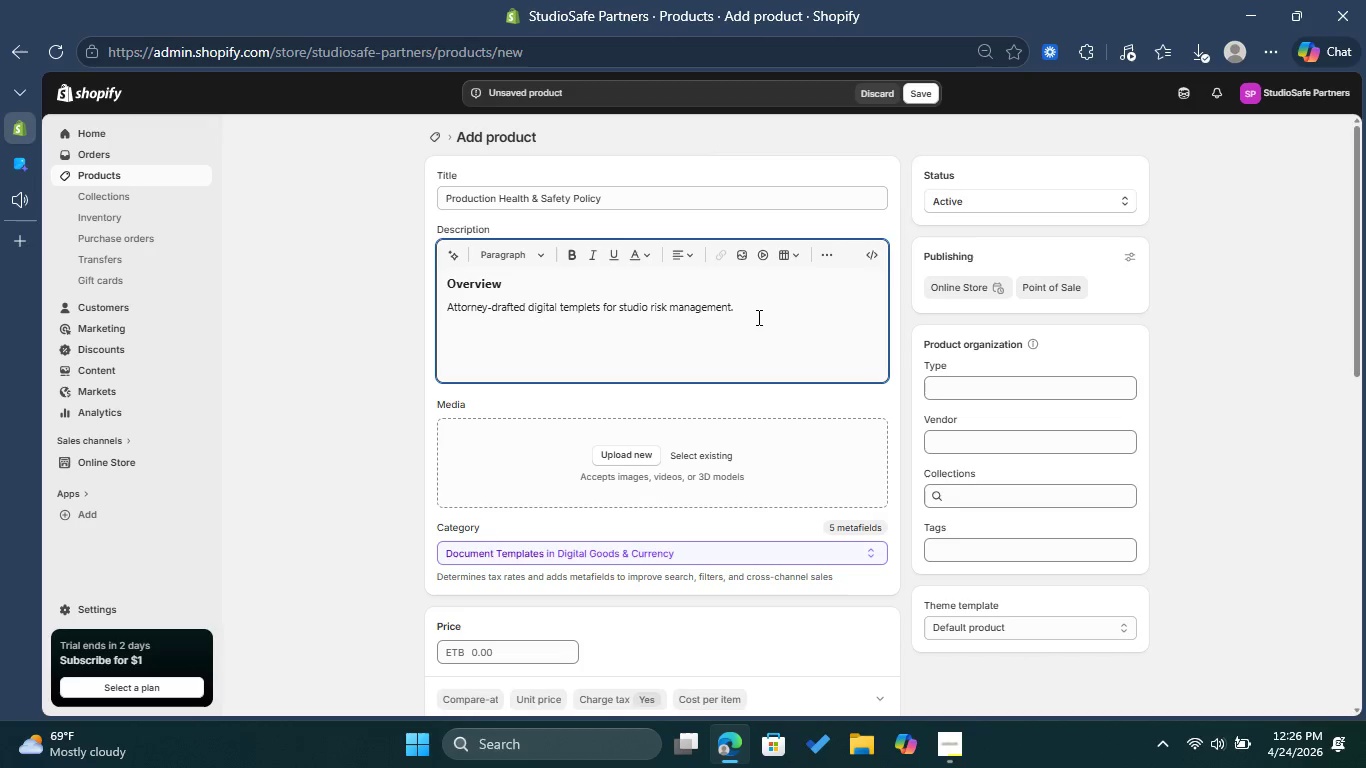 
key(MediaTrackNext)
 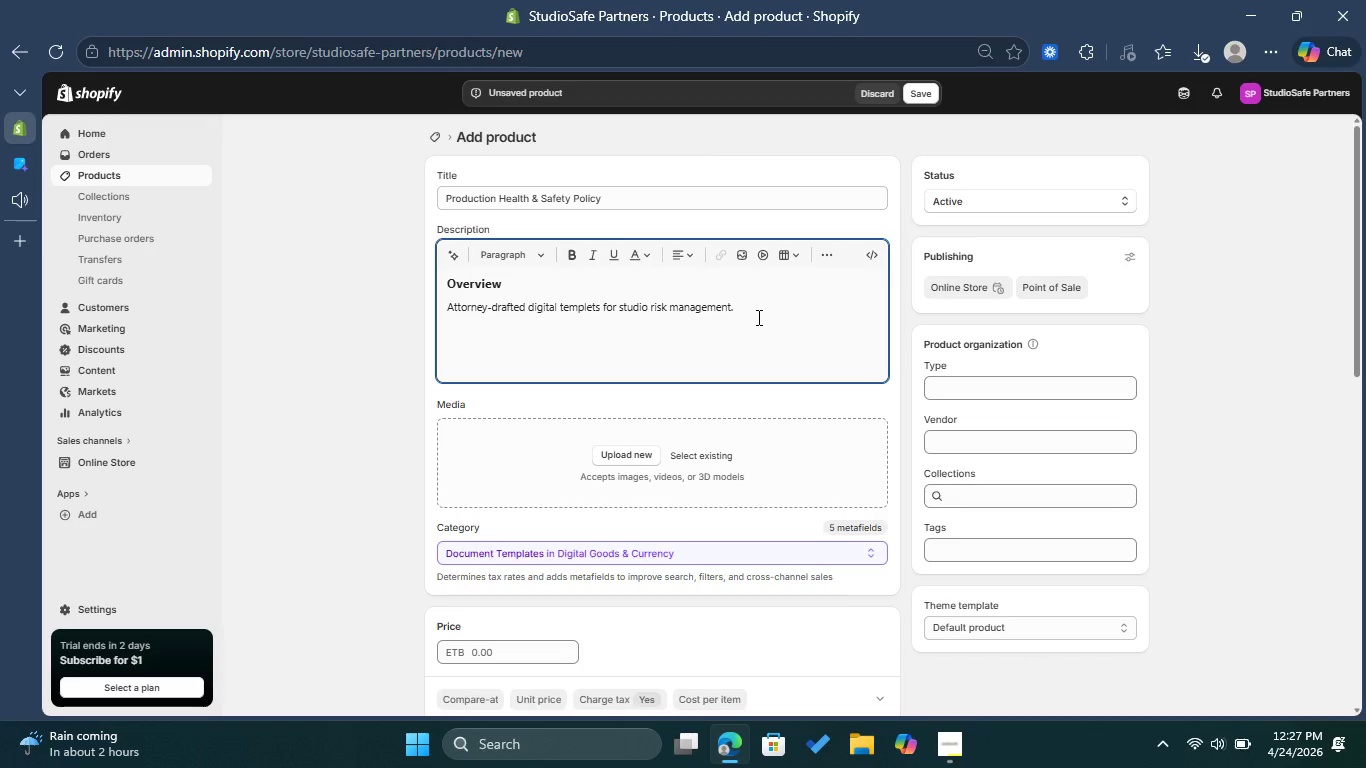 
wait(54.08)
 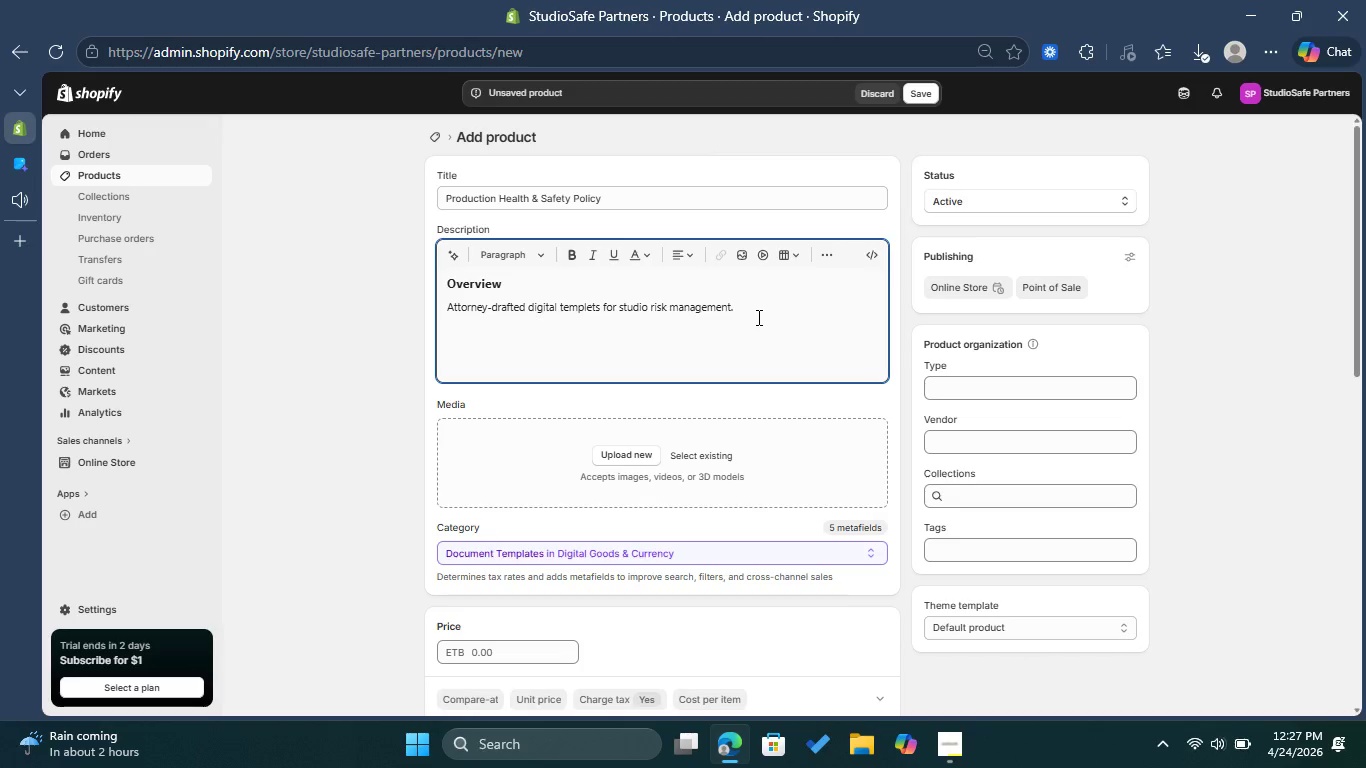 
key(Enter)
 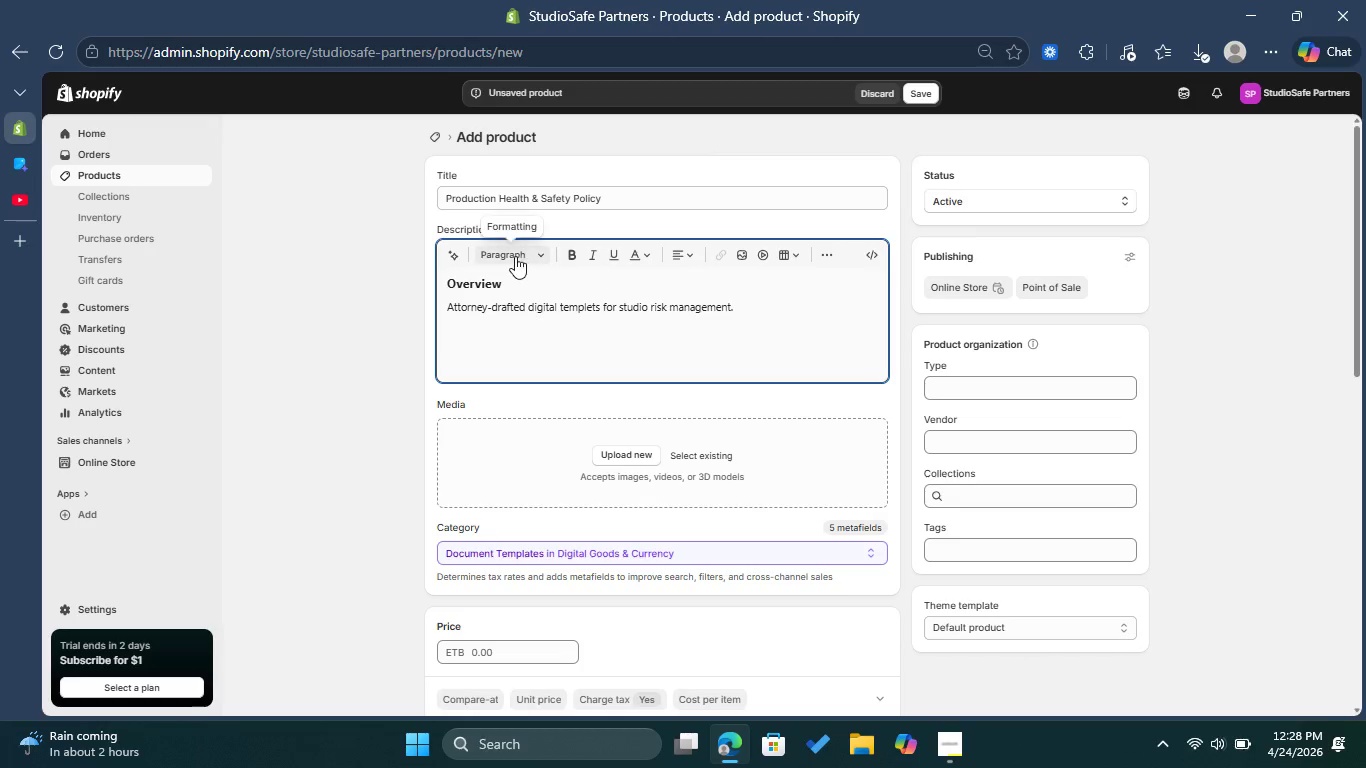 
left_click([515, 256])
 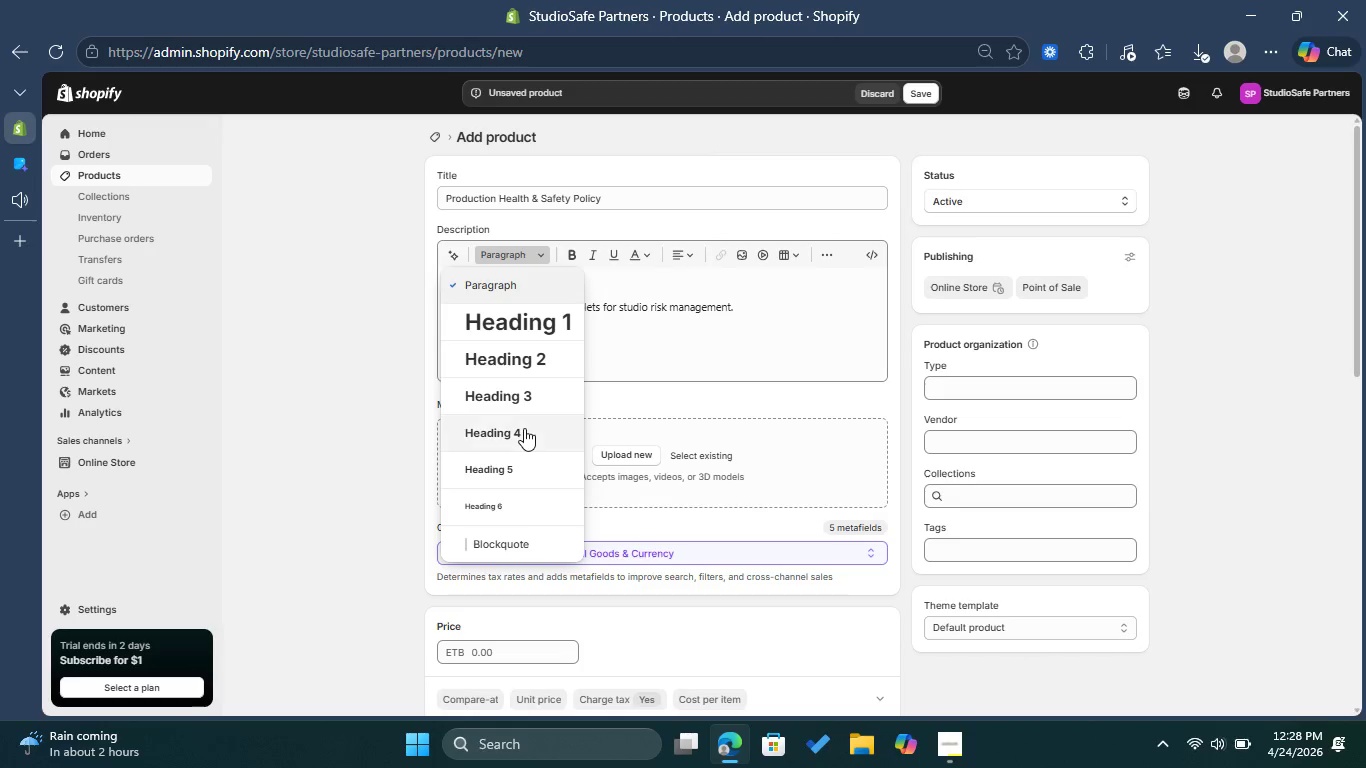 
left_click([524, 428])
 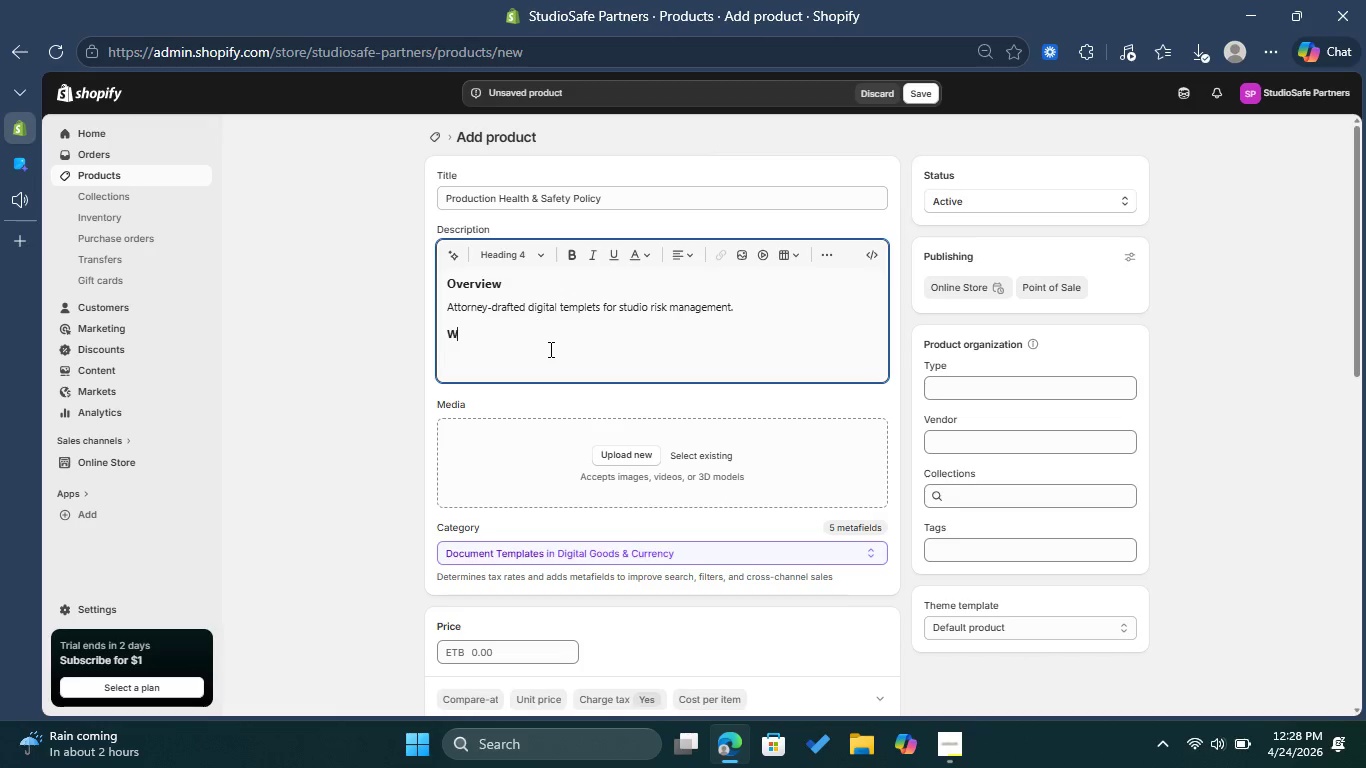 
type(What's )
 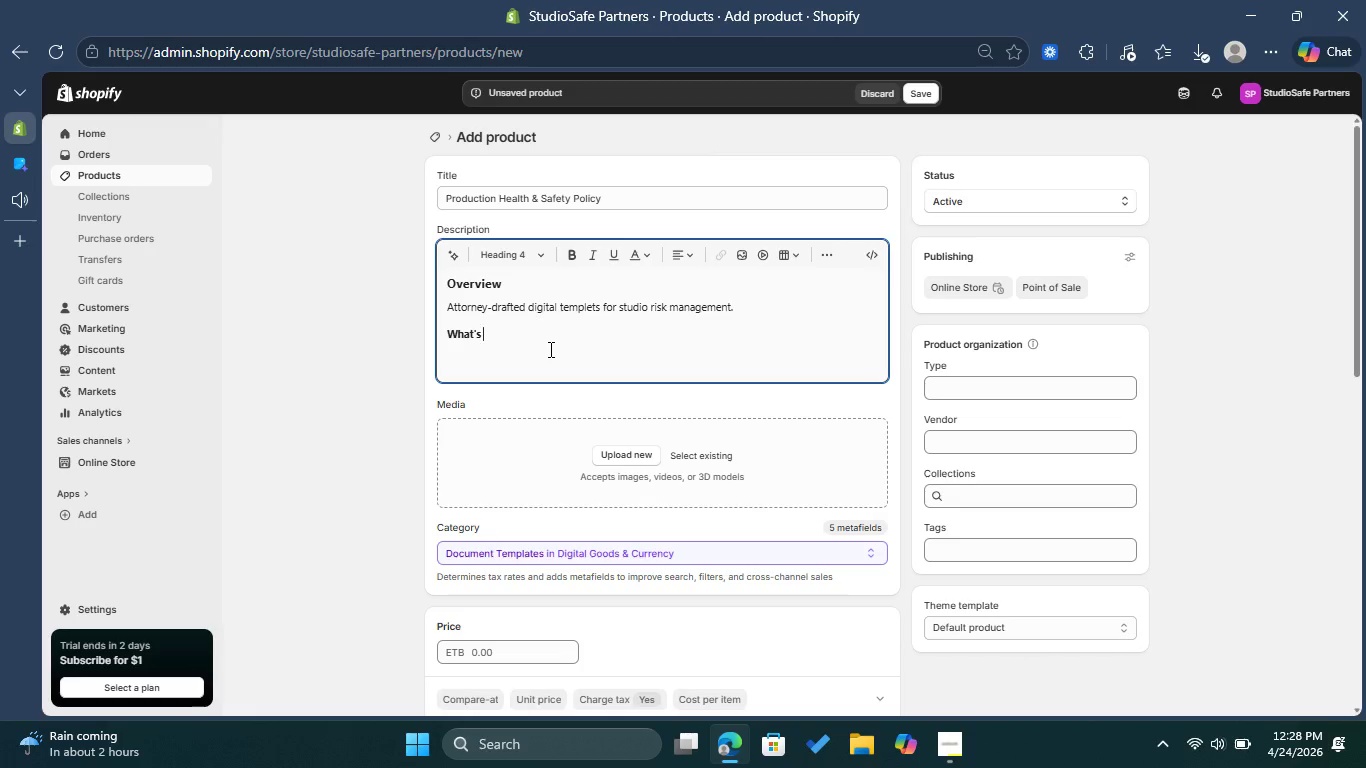 
wait(26.53)
 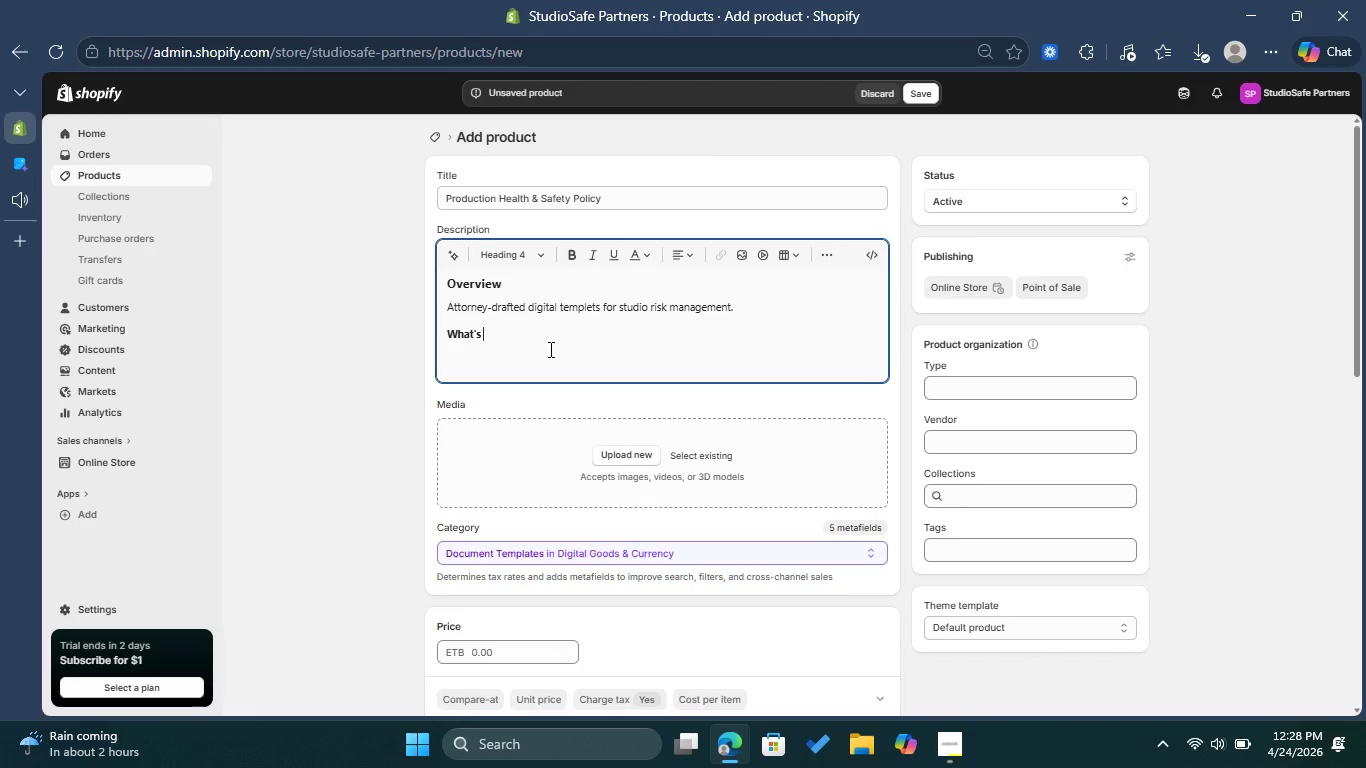 
type(Included )
 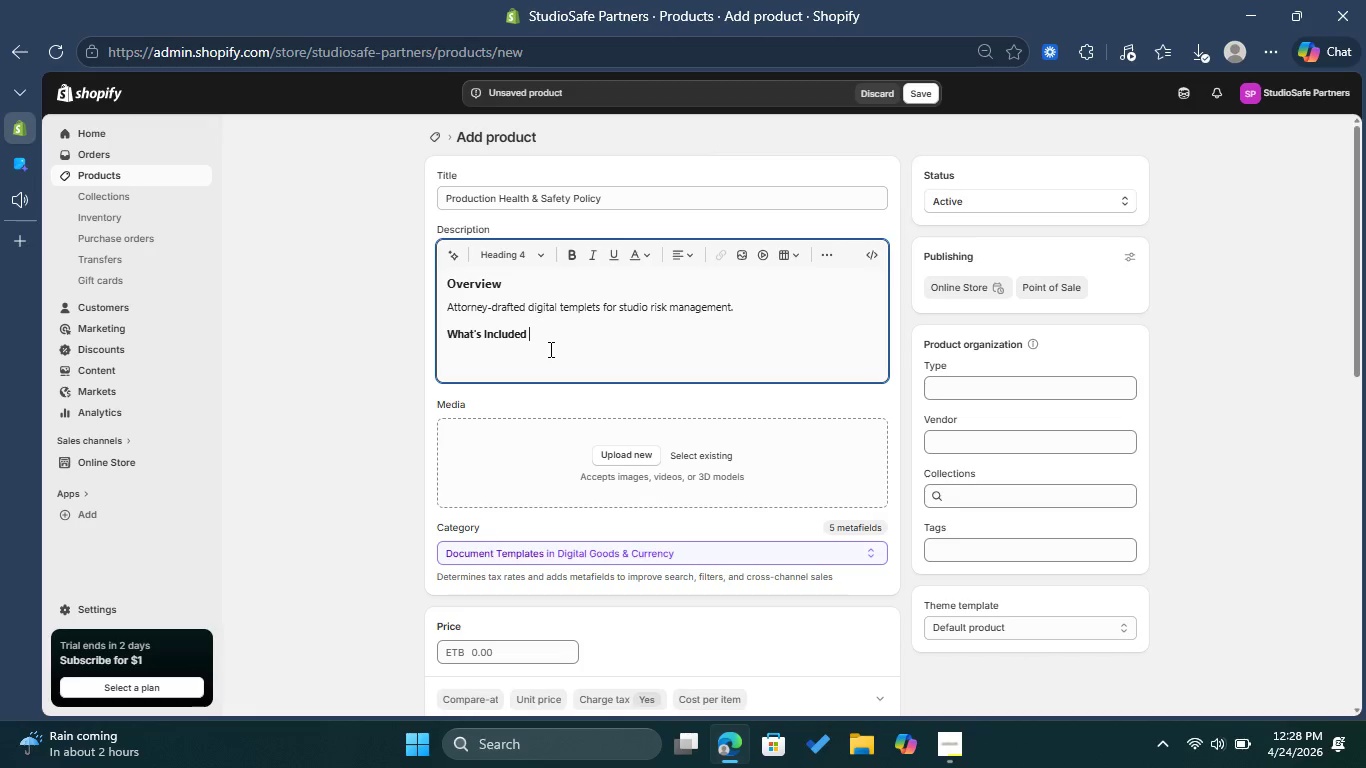 
key(Enter)
 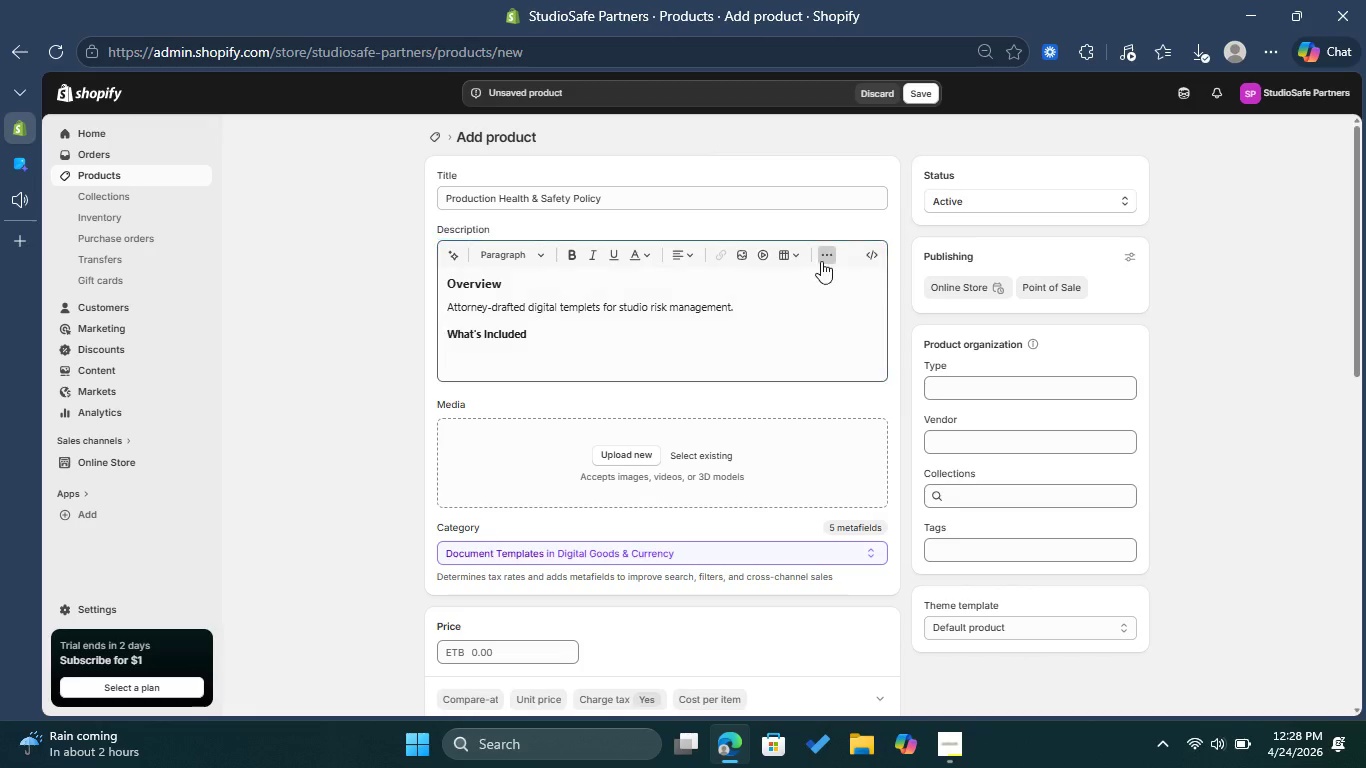 
left_click([822, 246])
 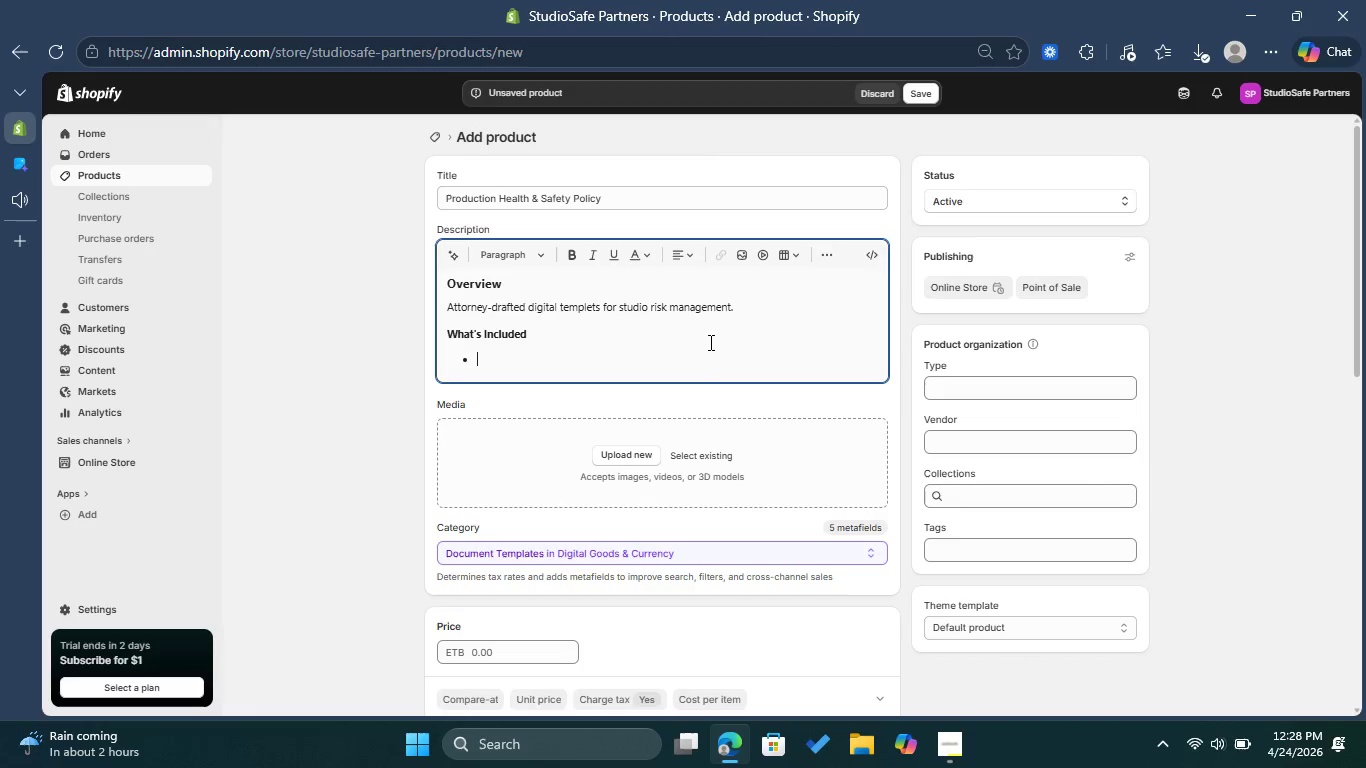 
left_click([774, 283])
 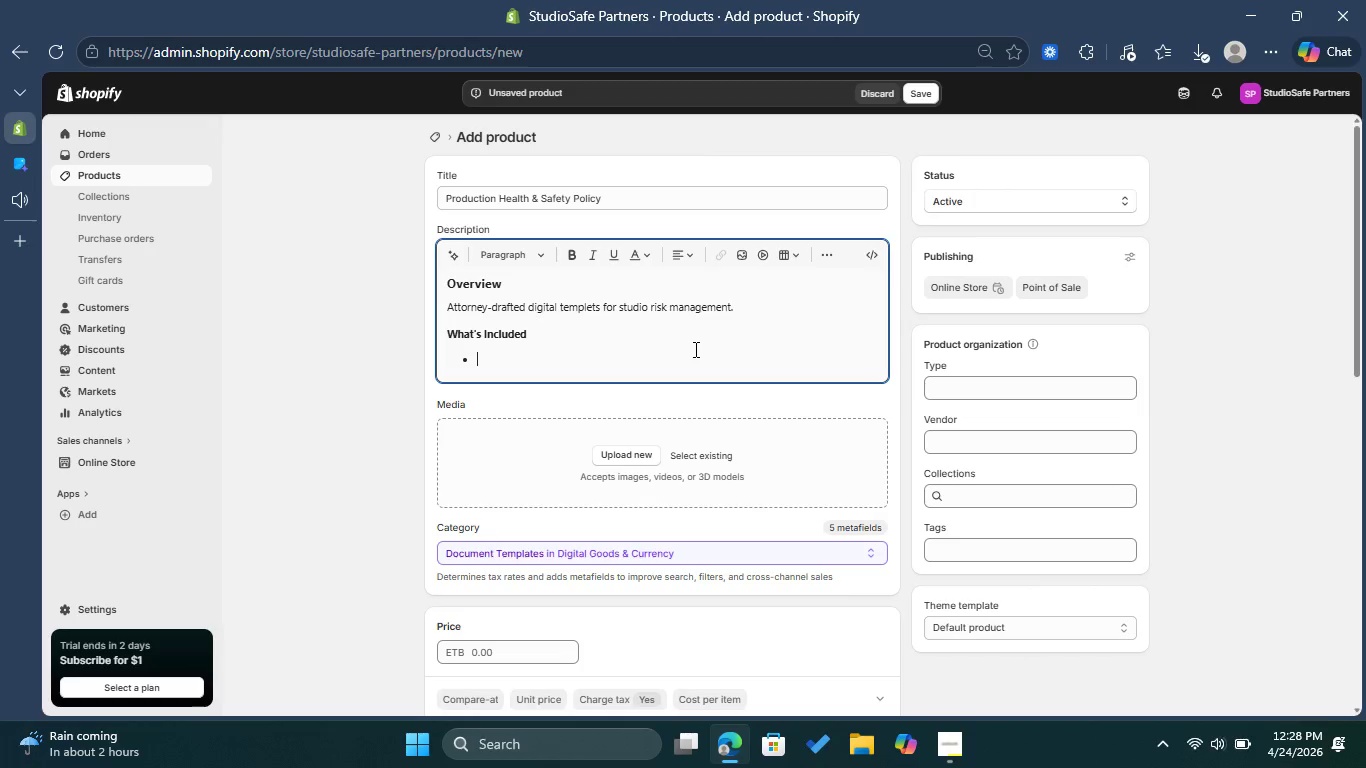 
wait(5.19)
 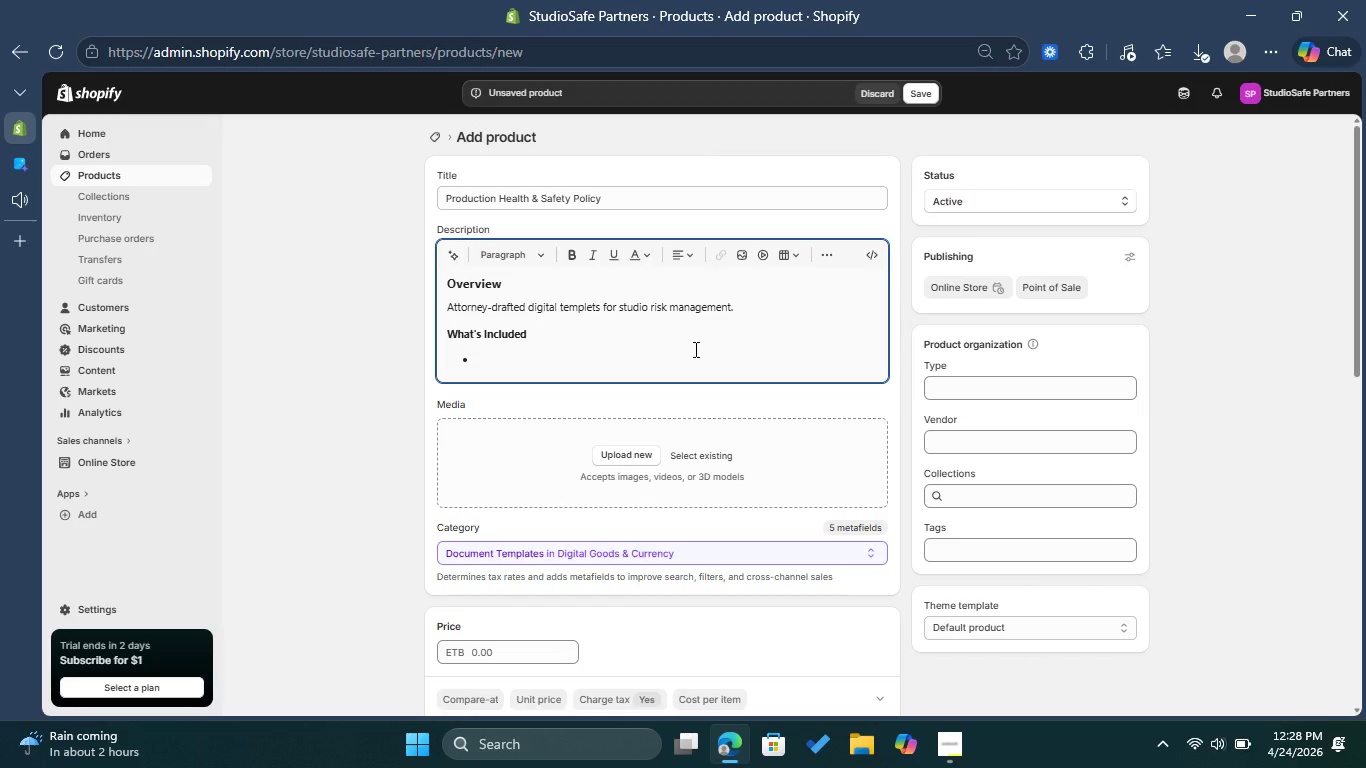 
type(ed)
key(Backspace)
key(Backspace)
type(Editable )
 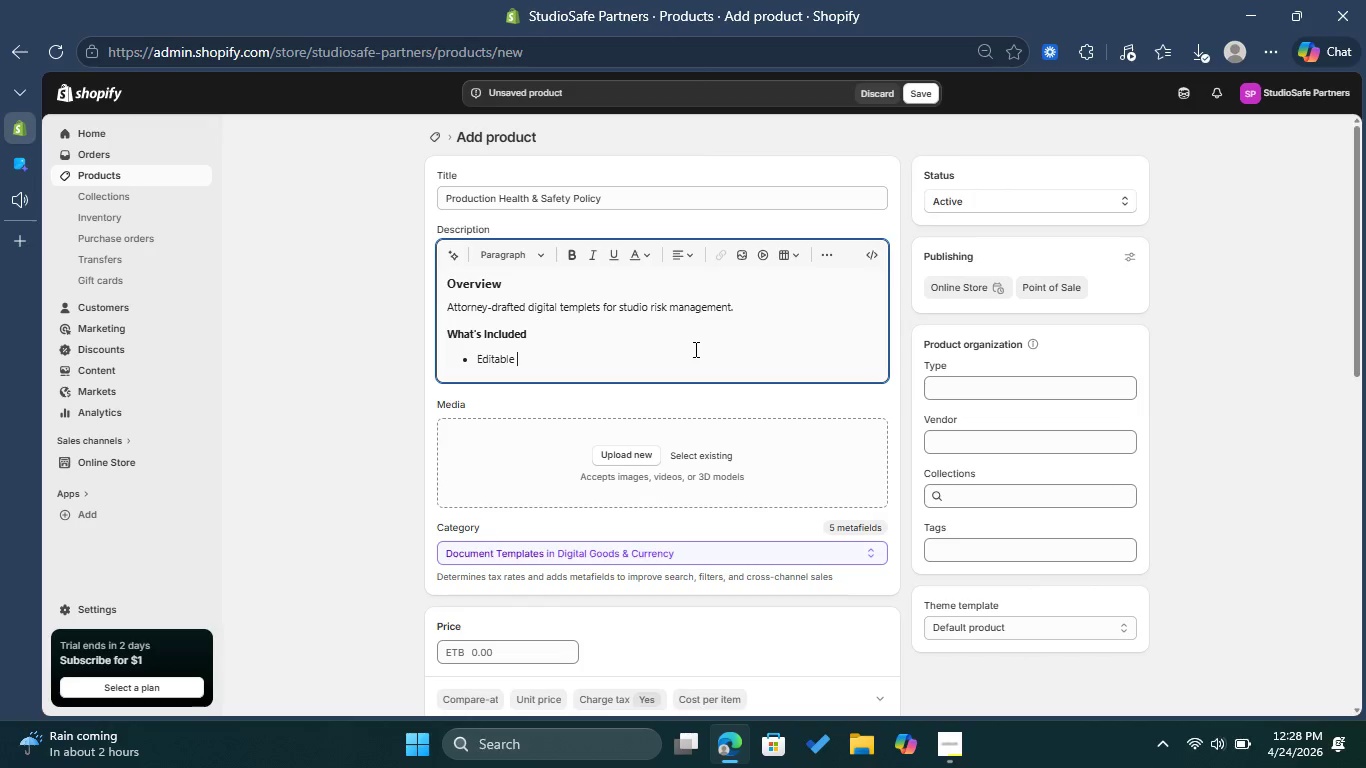 
type(DOCX format )
 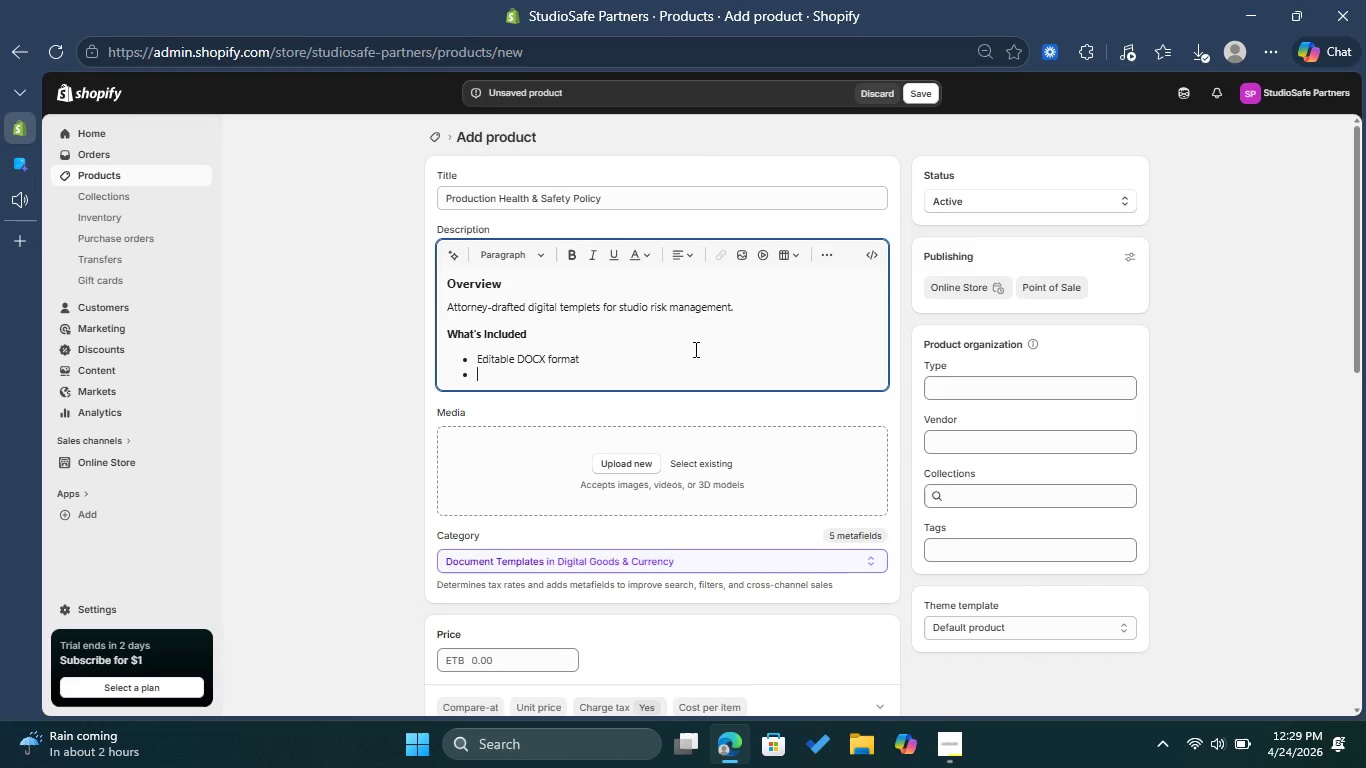 
key(Enter)
 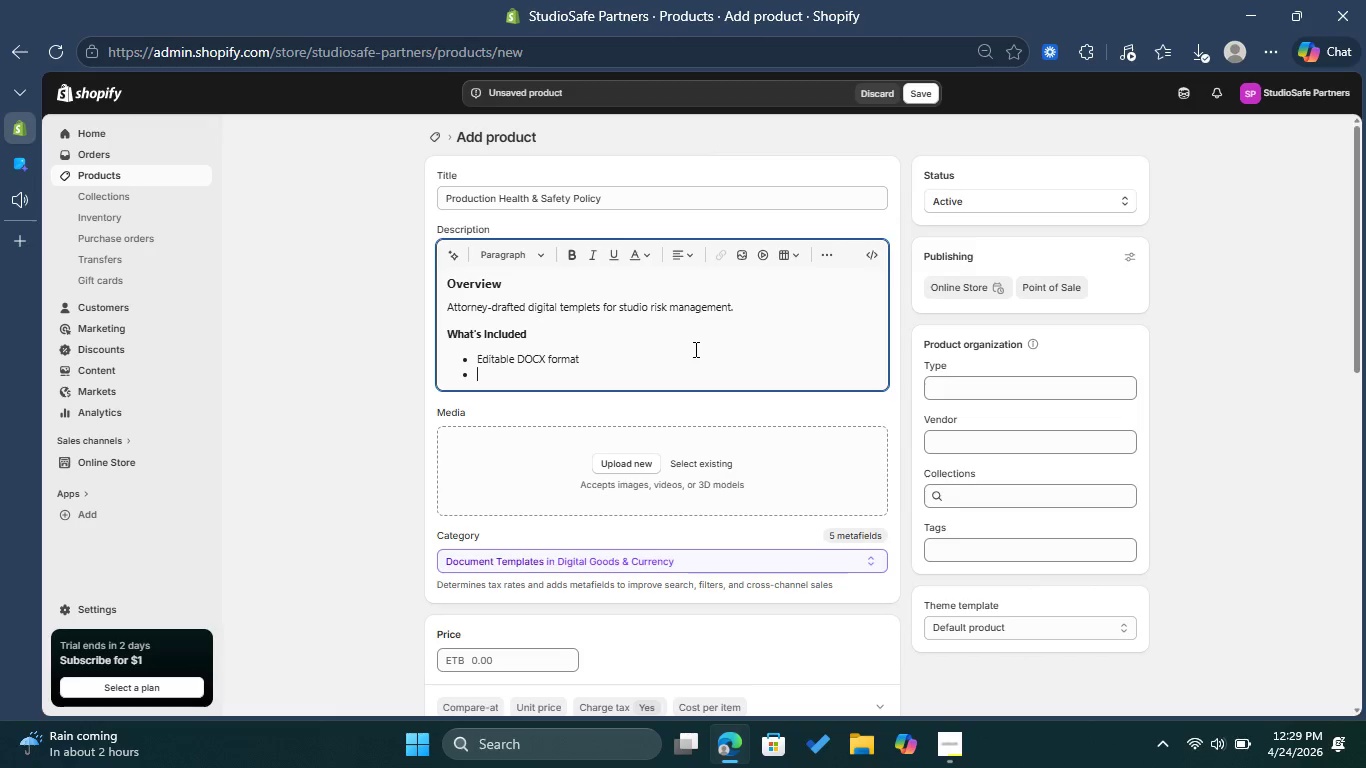 
wait(6.59)
 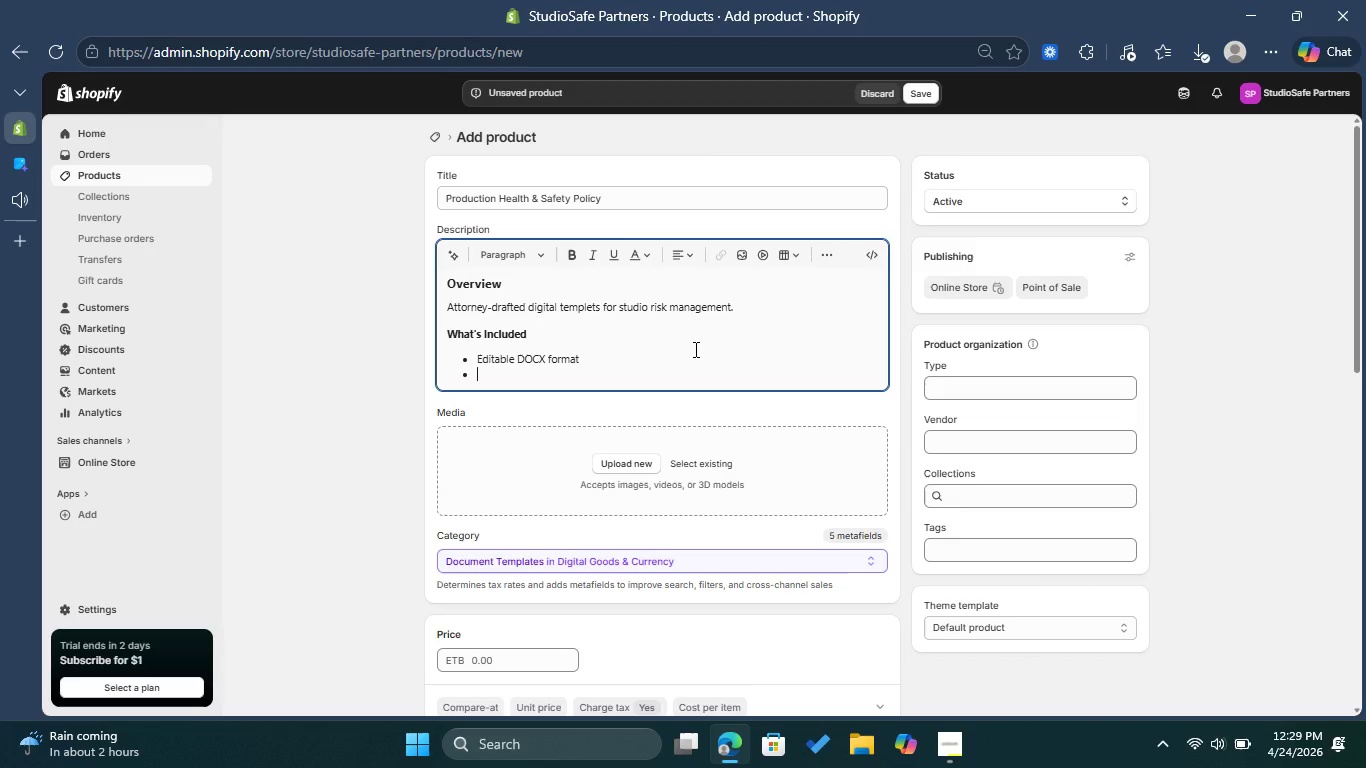 
key(Enter)
 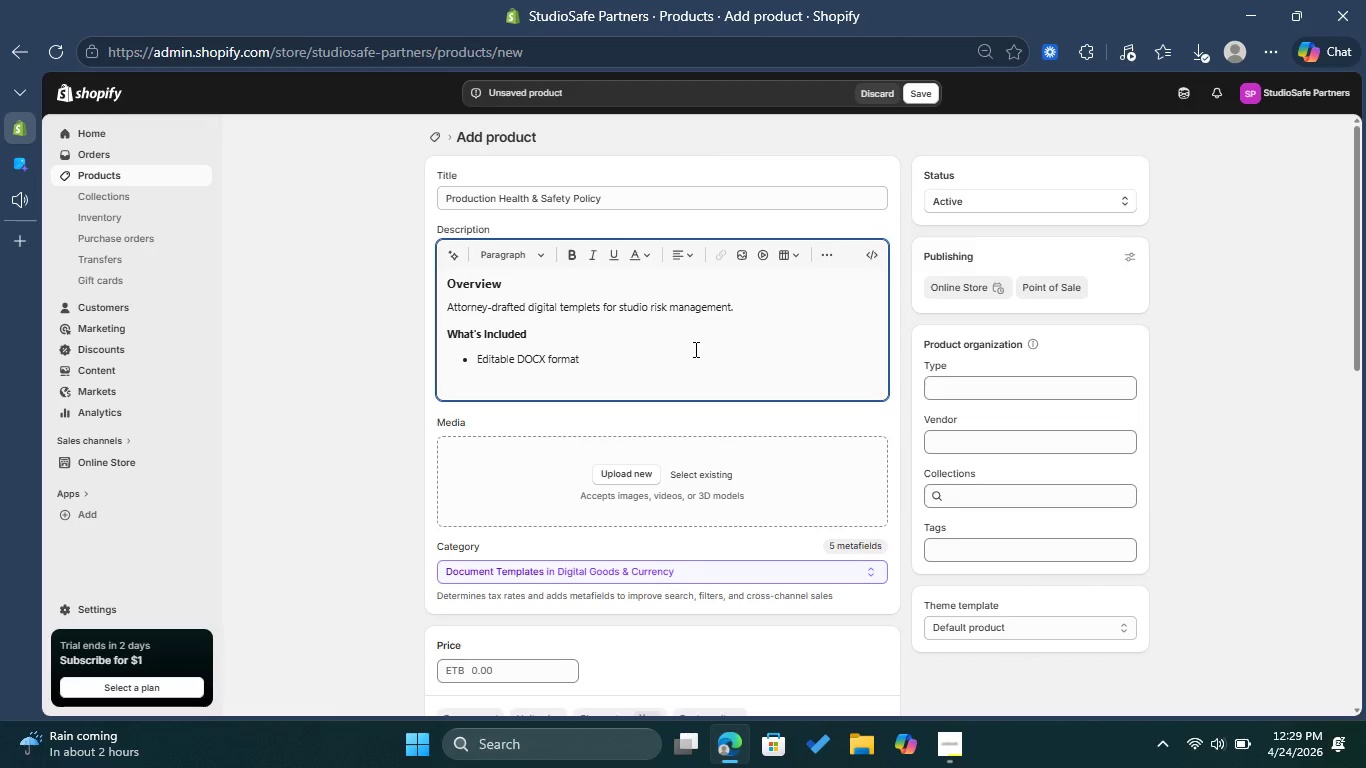 
type(Implementation )
 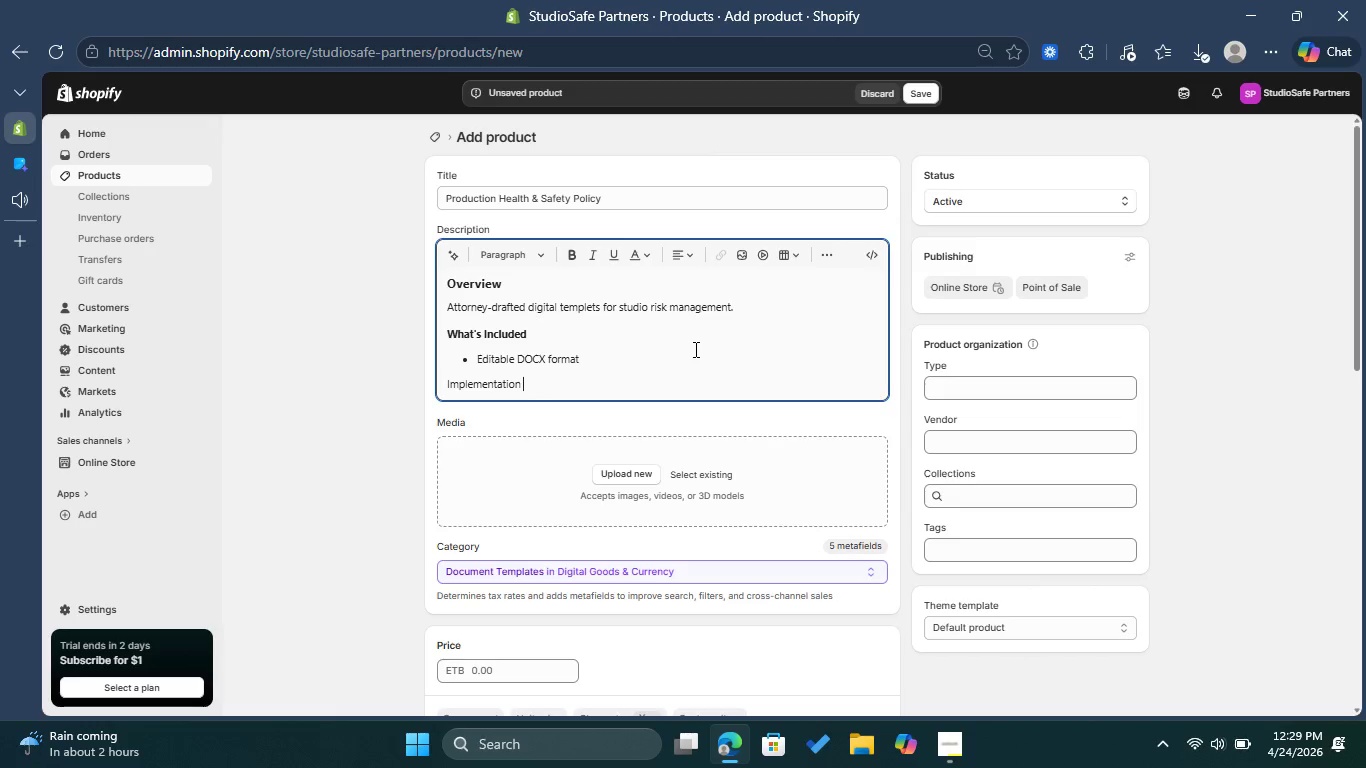 
wait(12.98)
 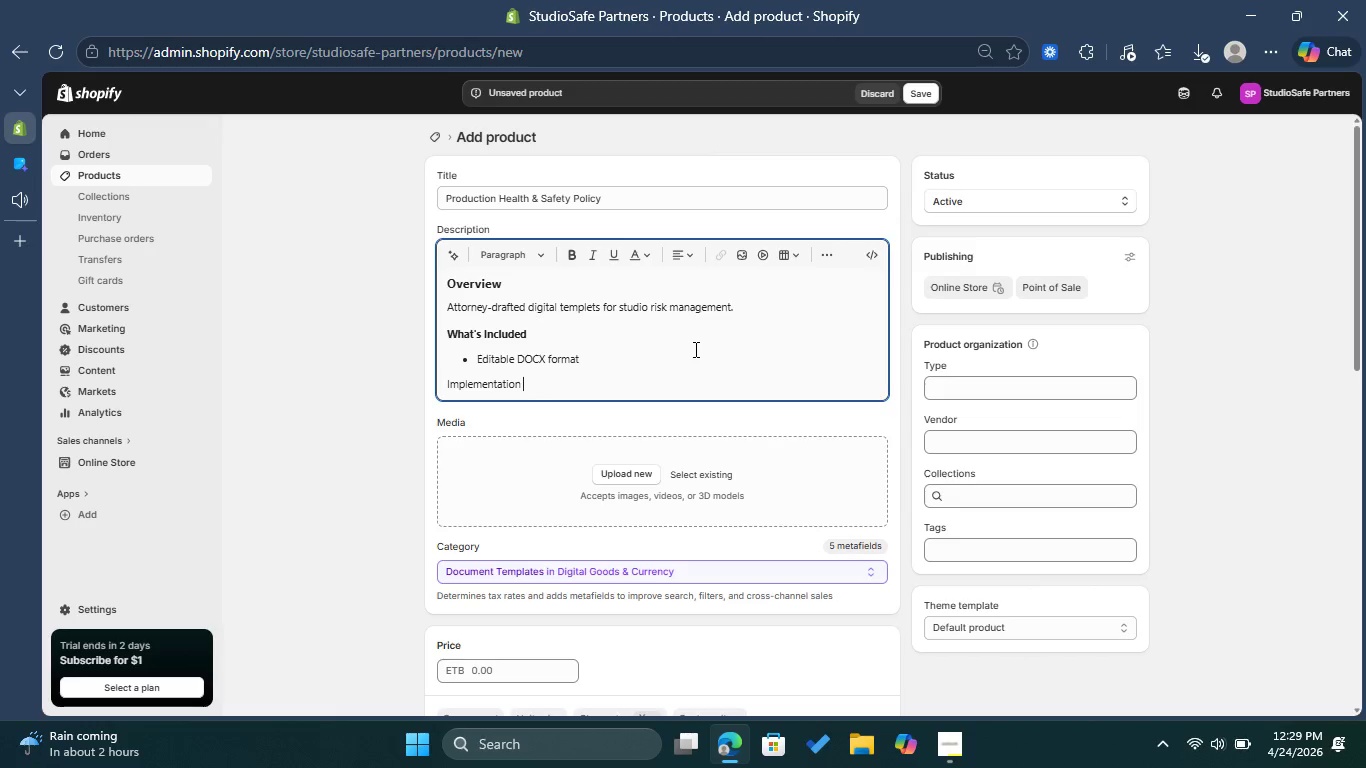 
left_click_drag(start_coordinate=[532, 388], to_coordinate=[442, 381])
 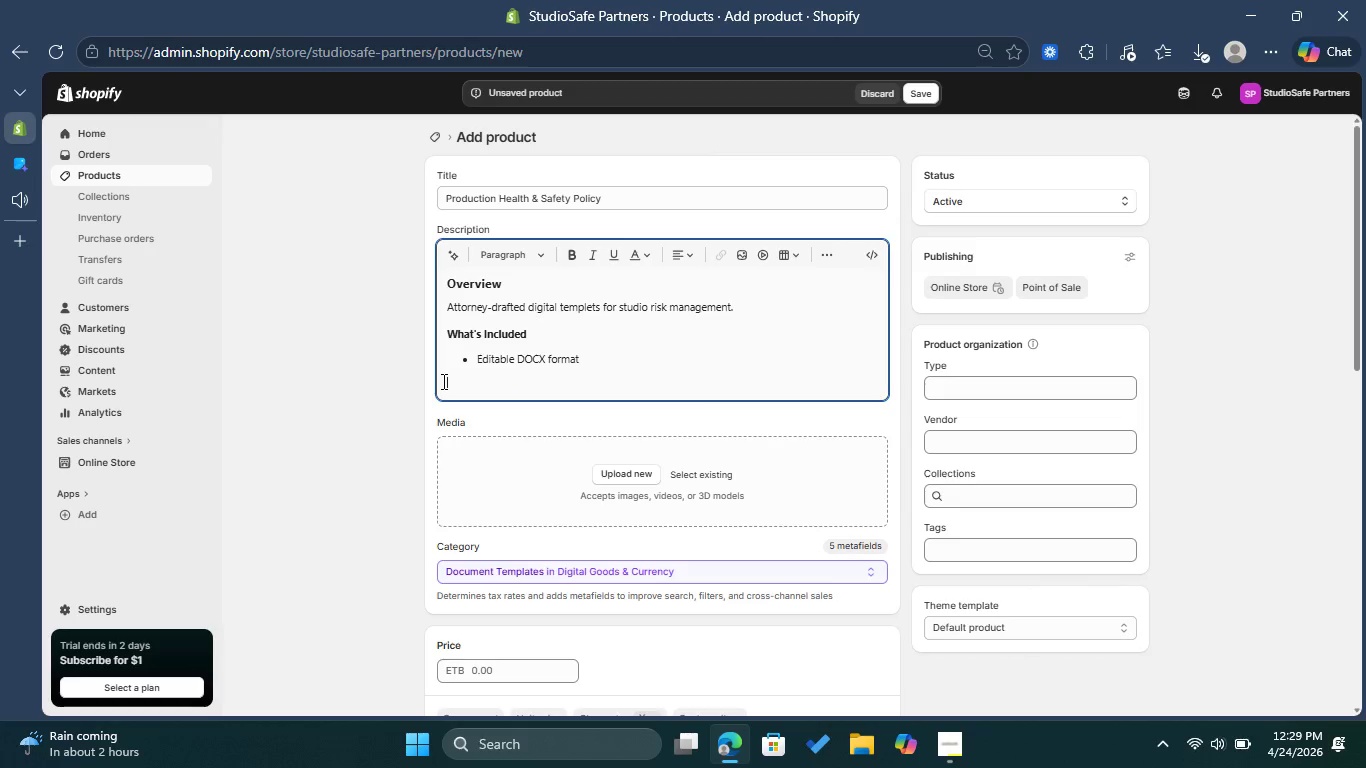 
key(Control+ControlLeft)
 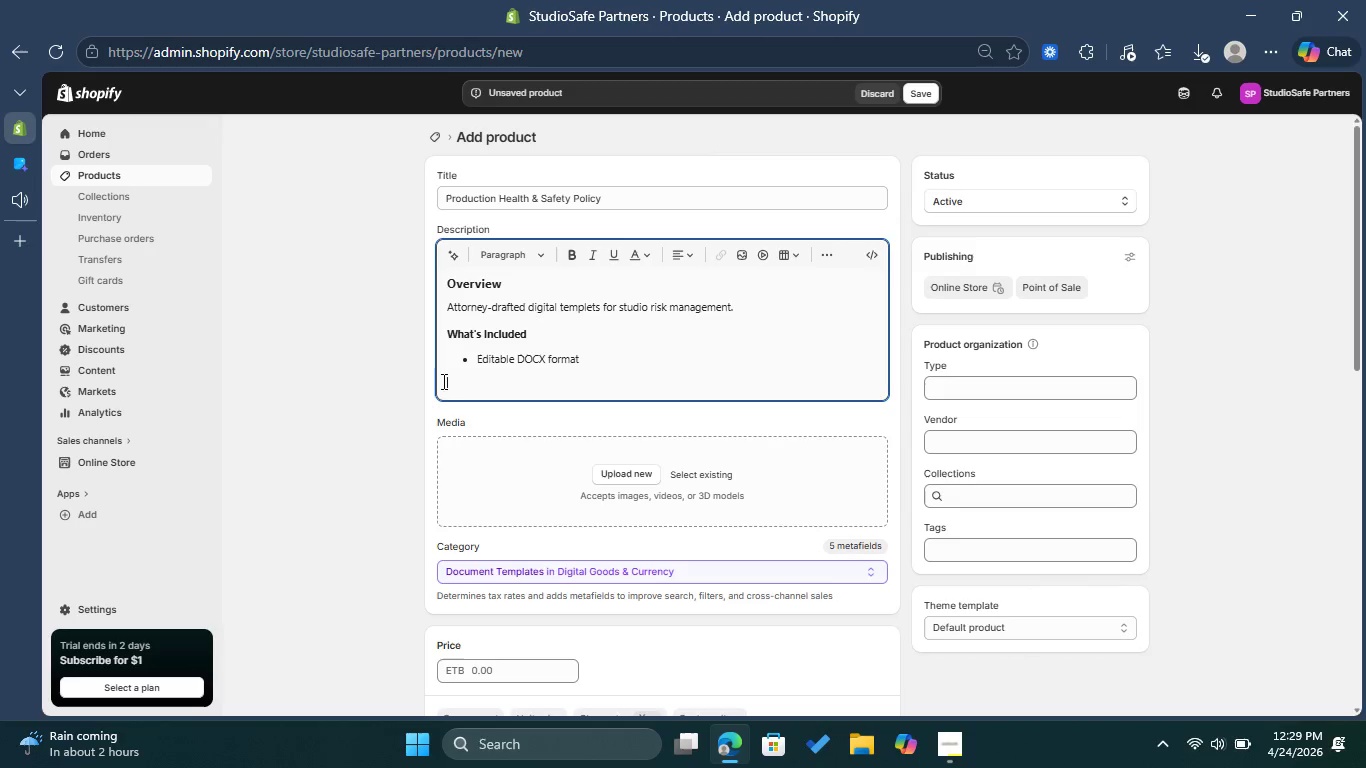 
key(Control+X)
 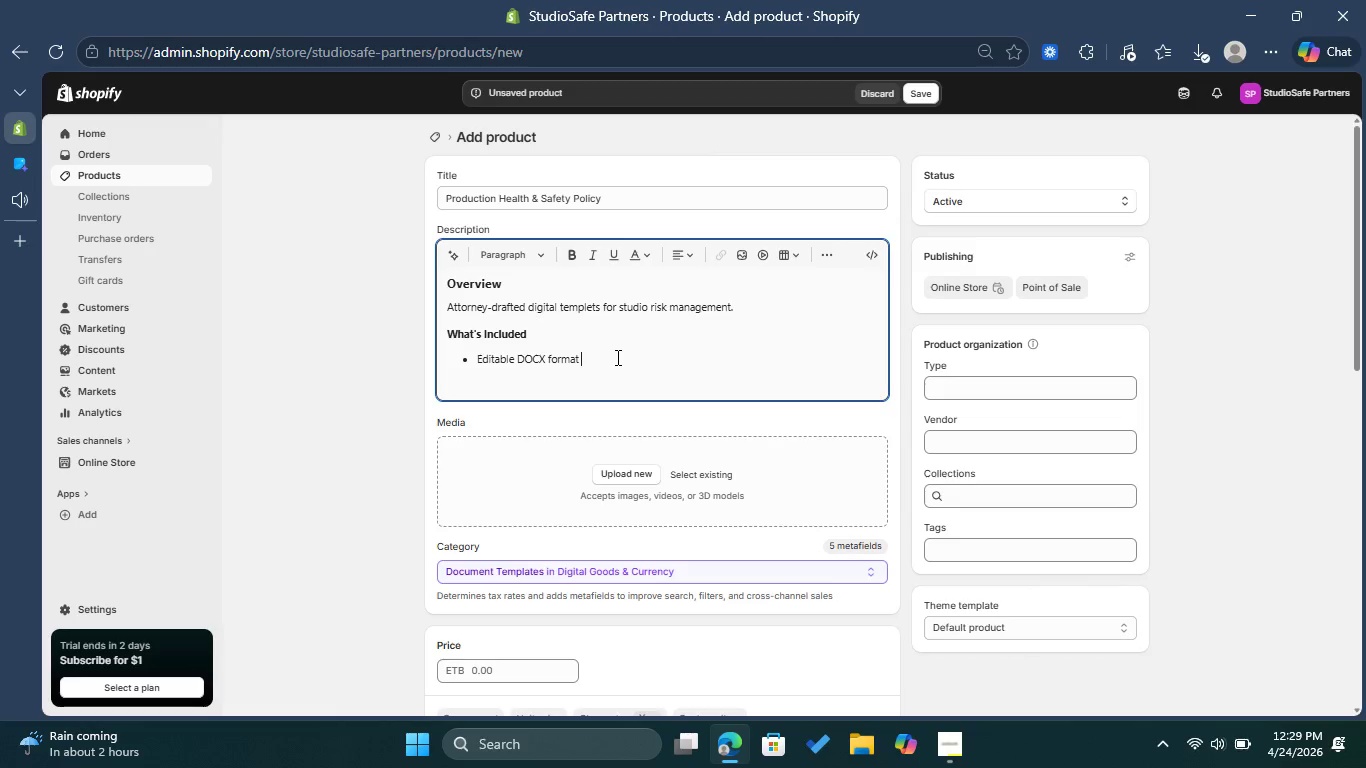 
left_click([616, 357])
 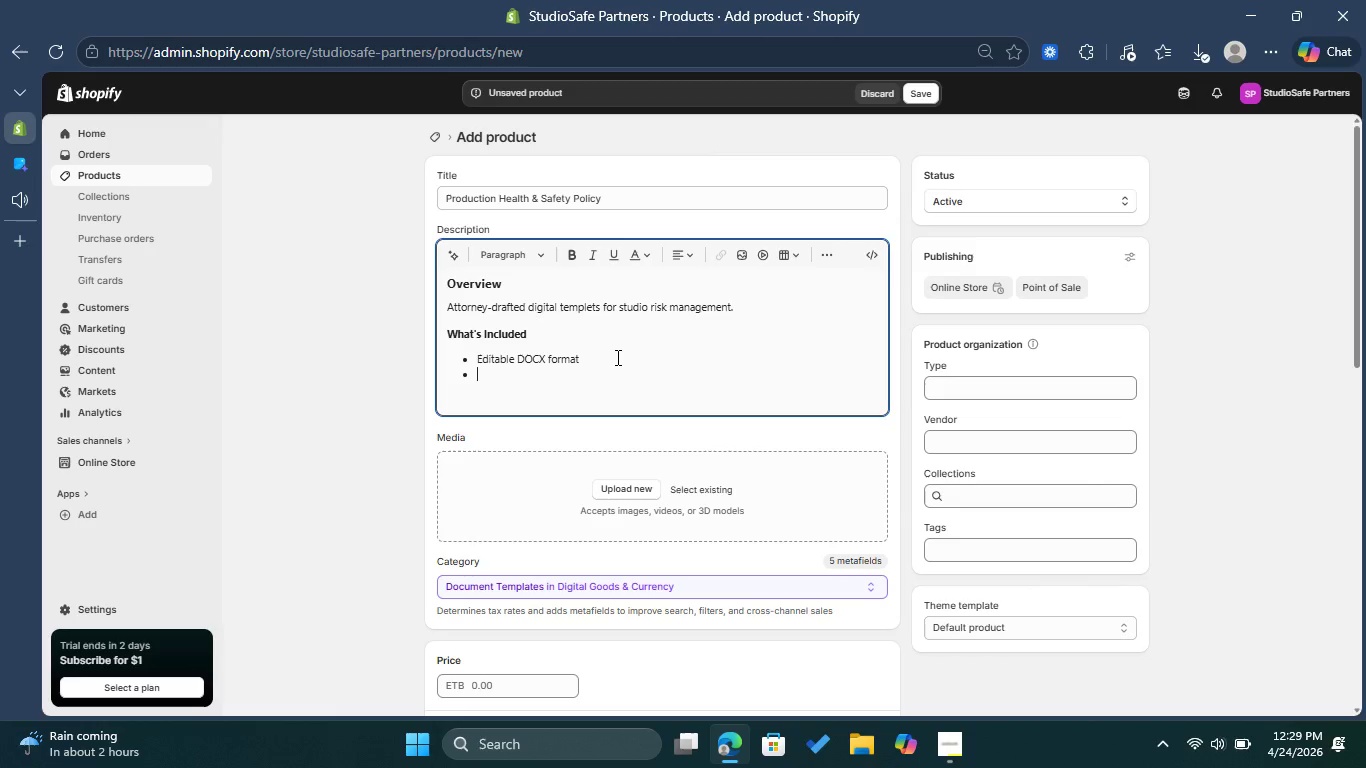 
key(Enter)
 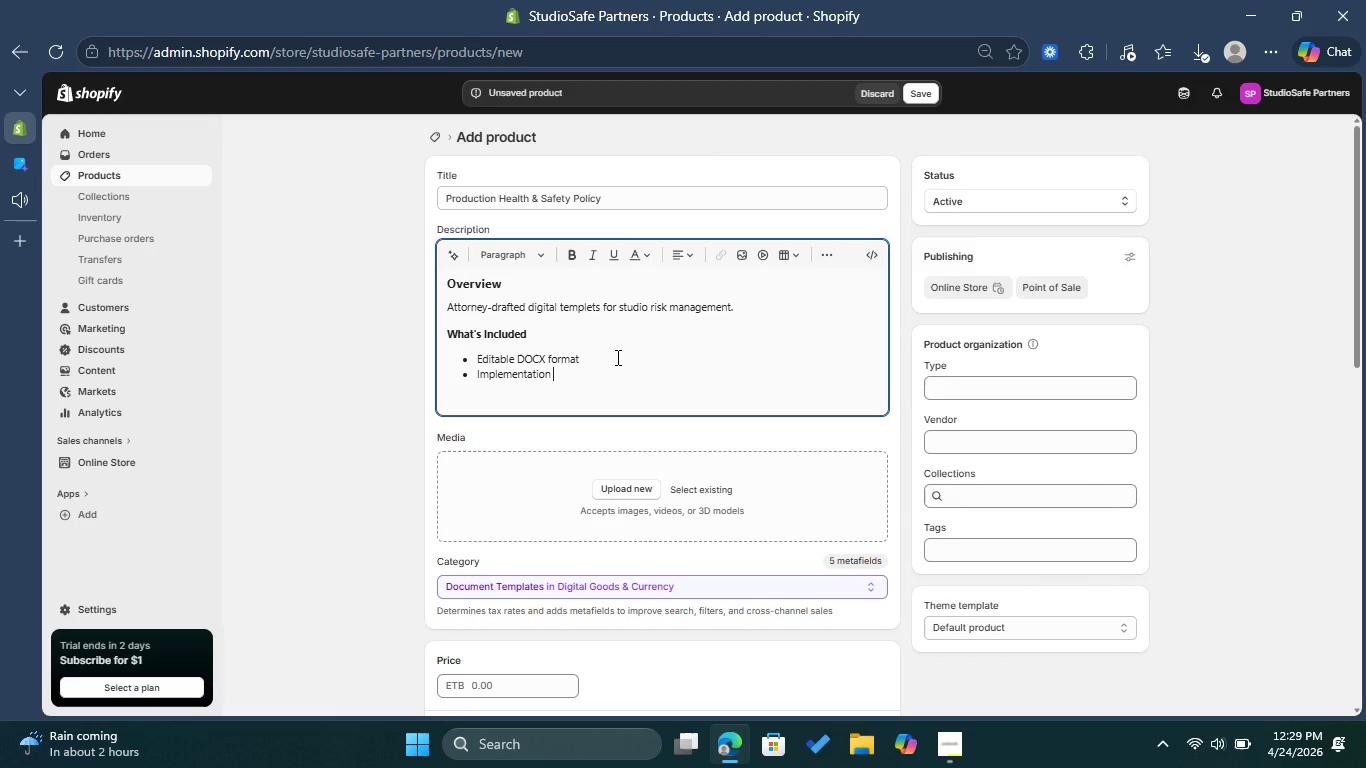 
key(Control+ControlLeft)
 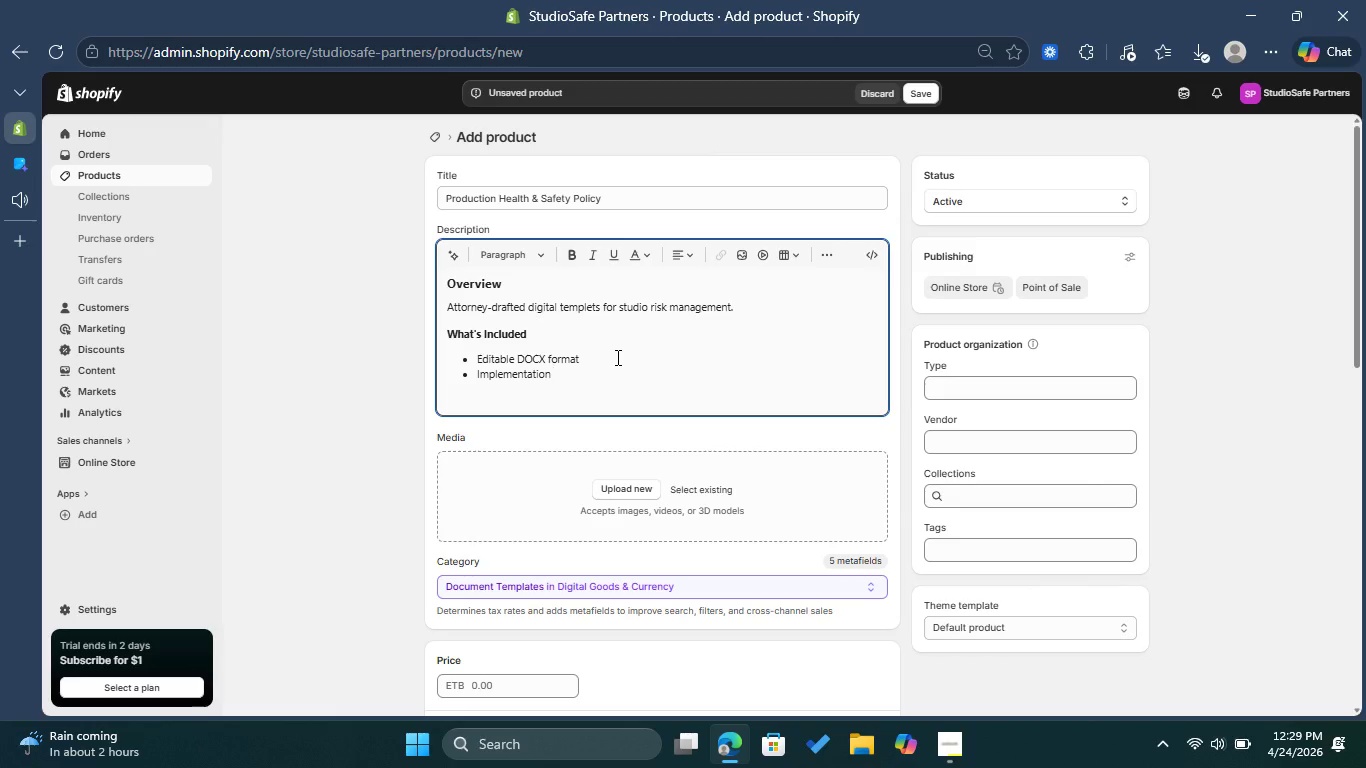 
key(Control+V)
 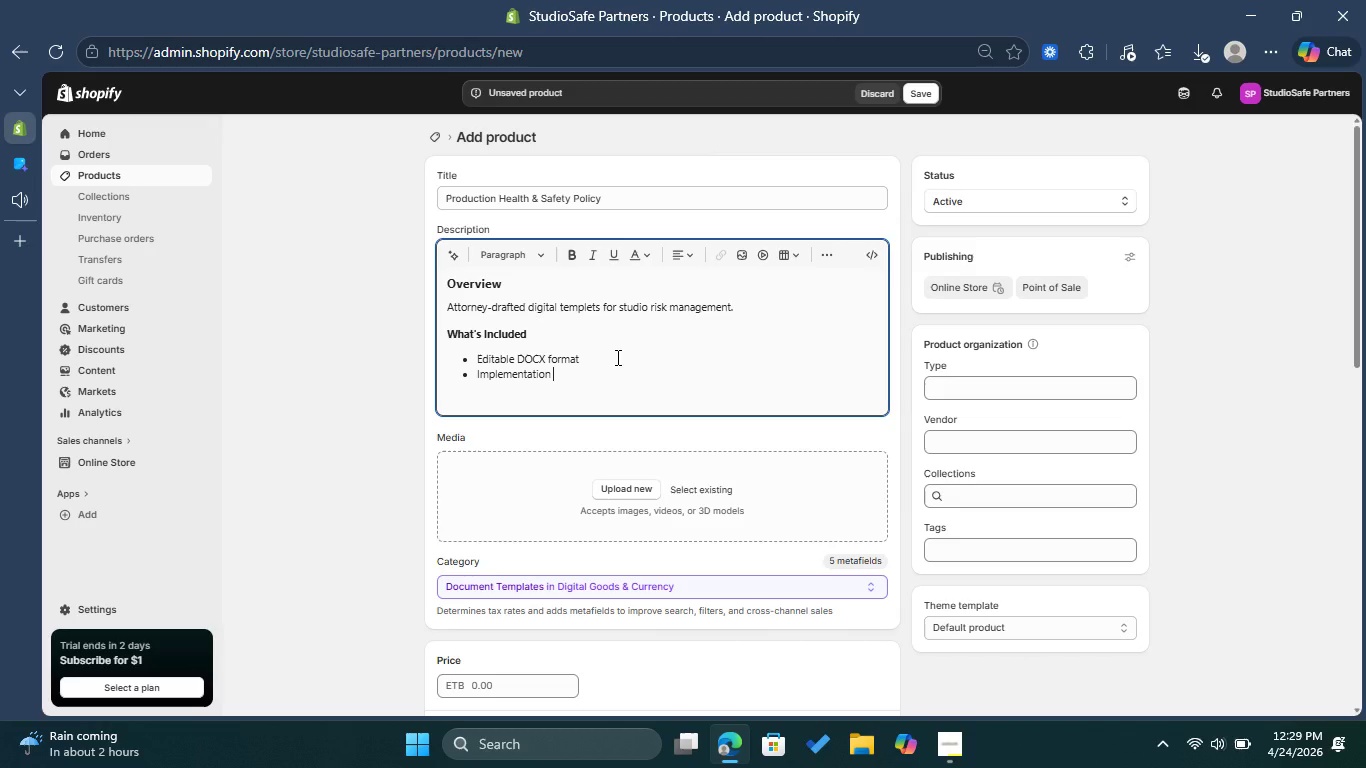 
wait(8.8)
 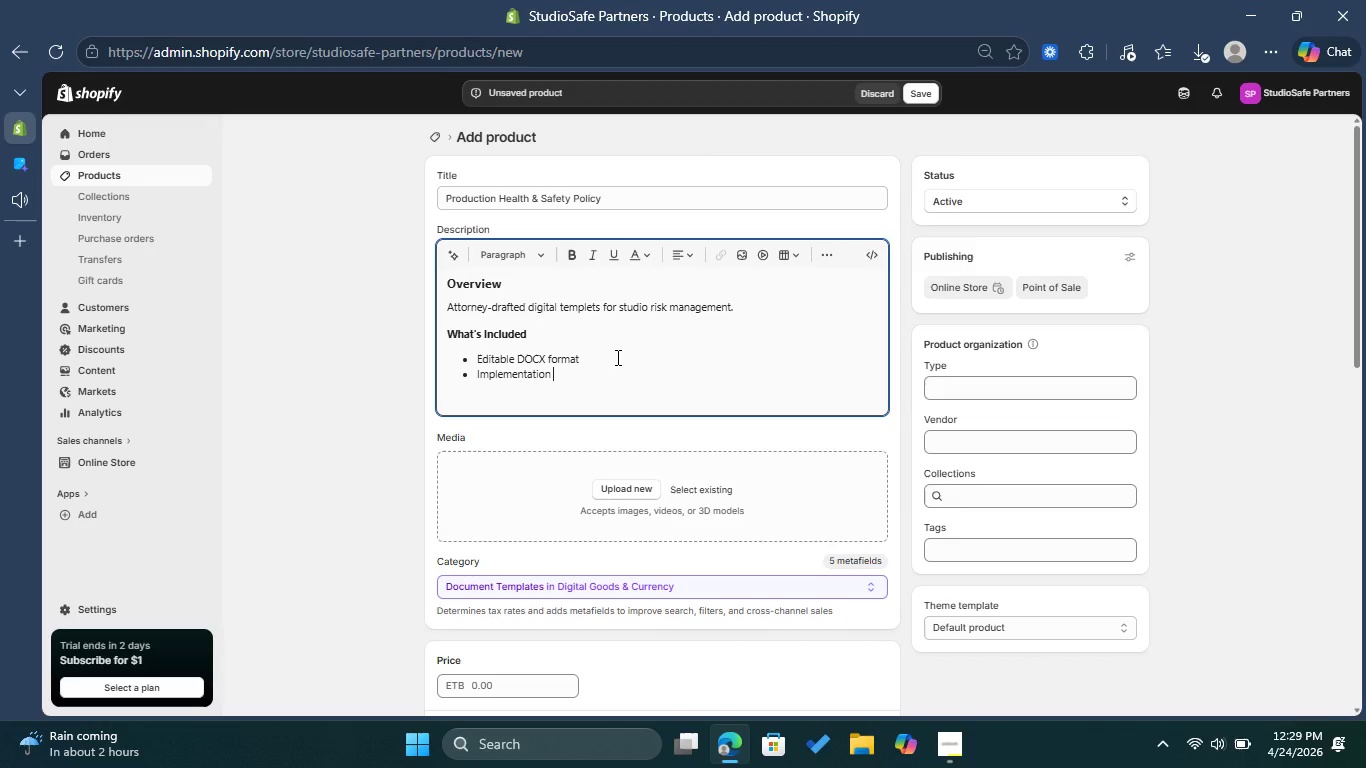 
type(Guide )
 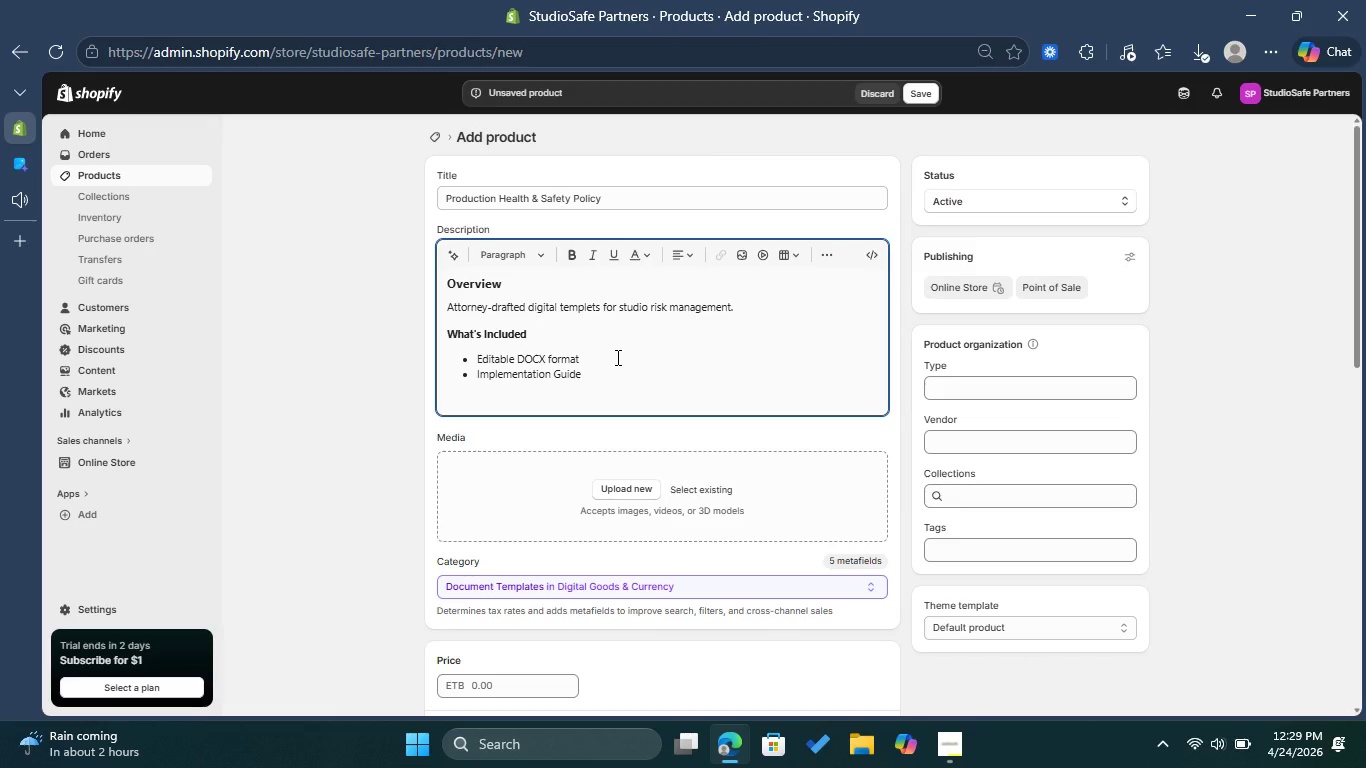 
key(Enter)
 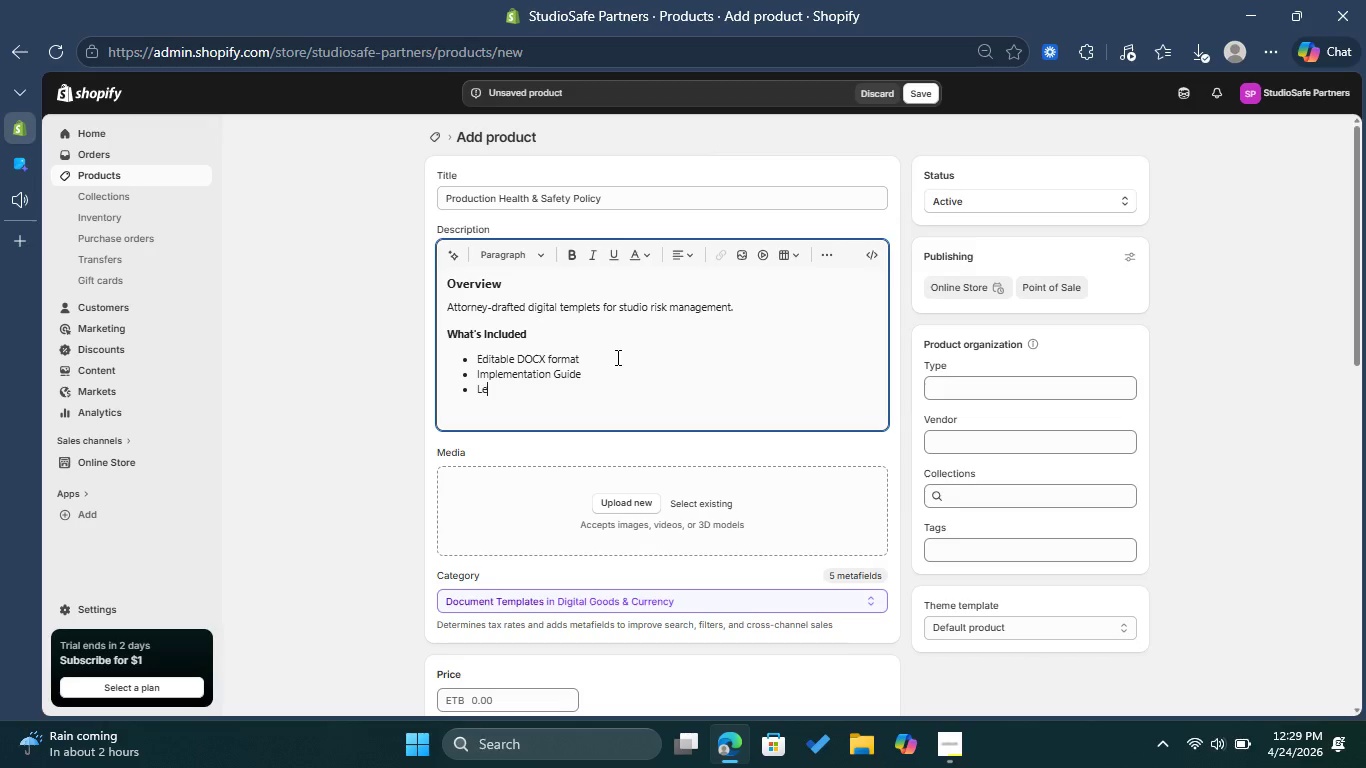 
type(Lega; )
key(Backspace)
key(Backspace)
type(l Clause Appendix )
 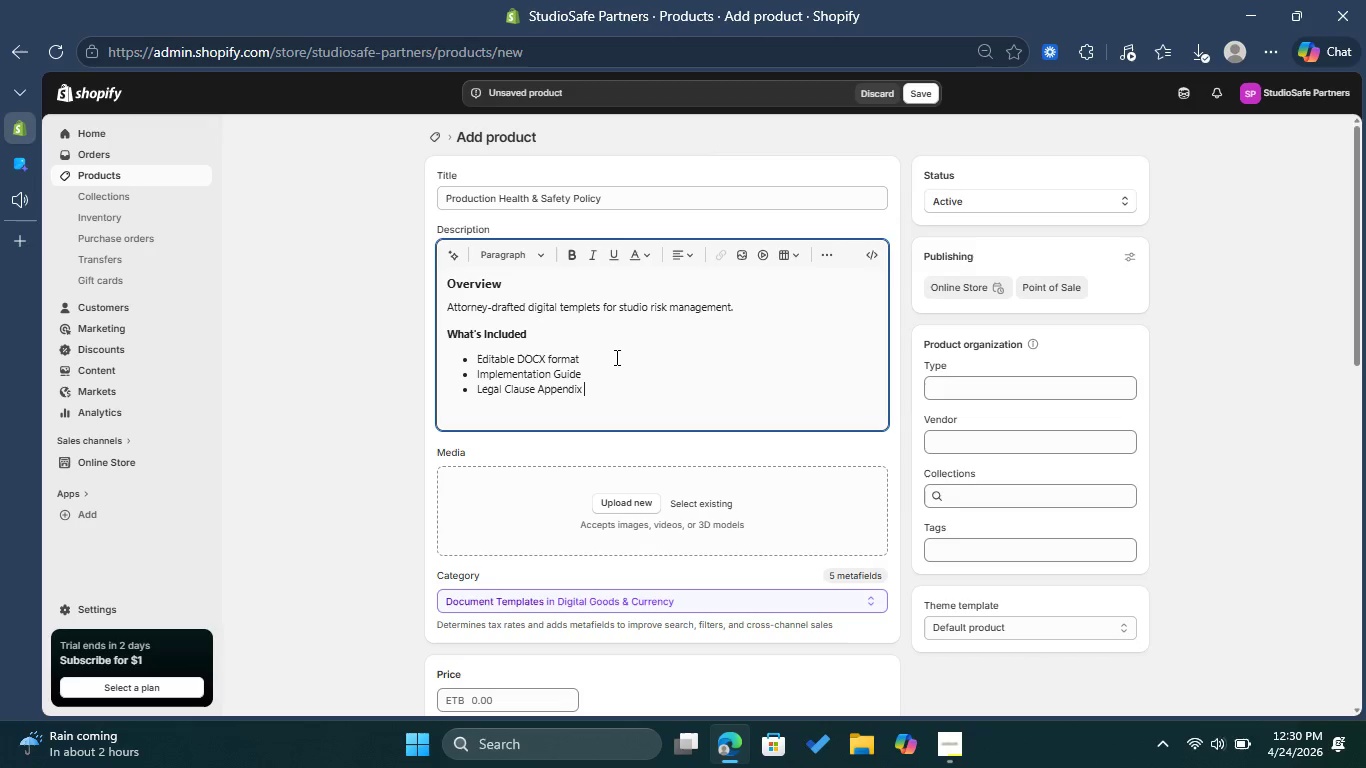 
key(Enter)
 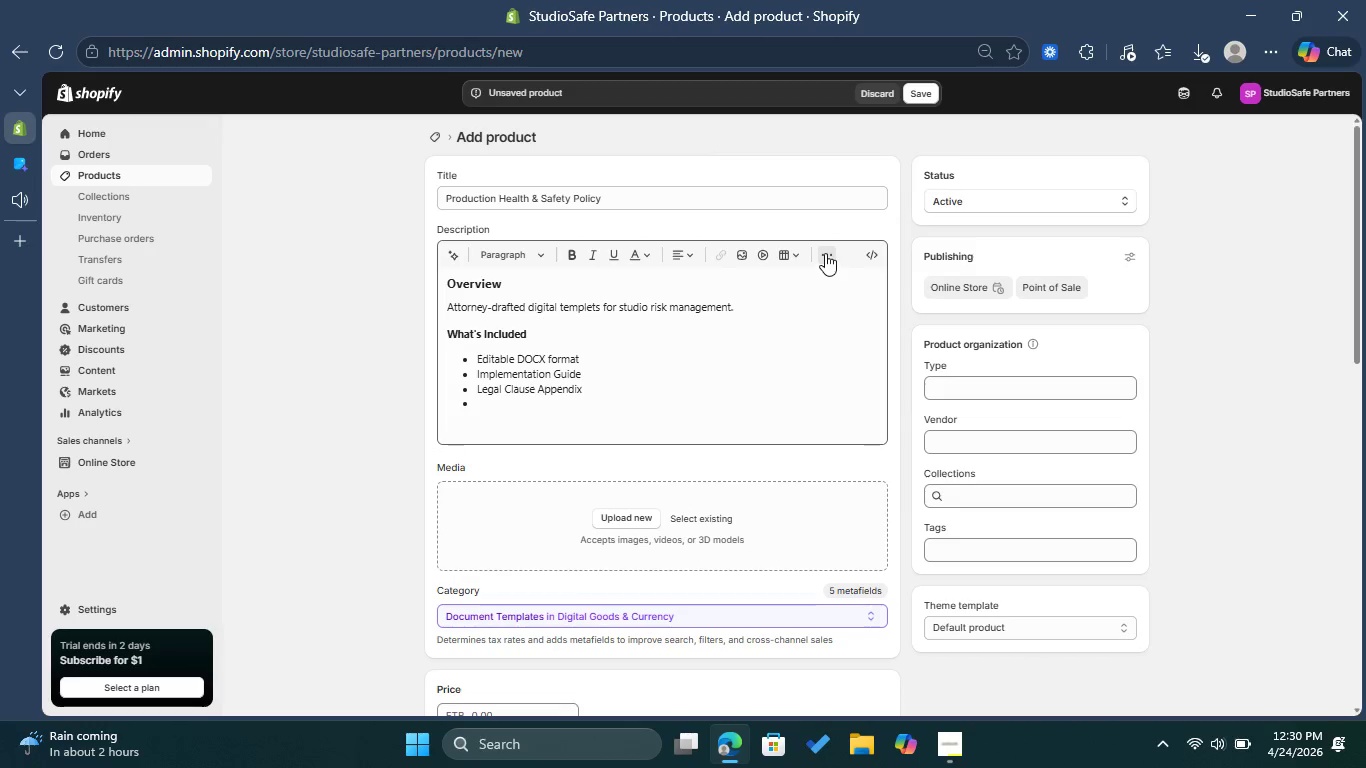 
double_click([825, 260])
 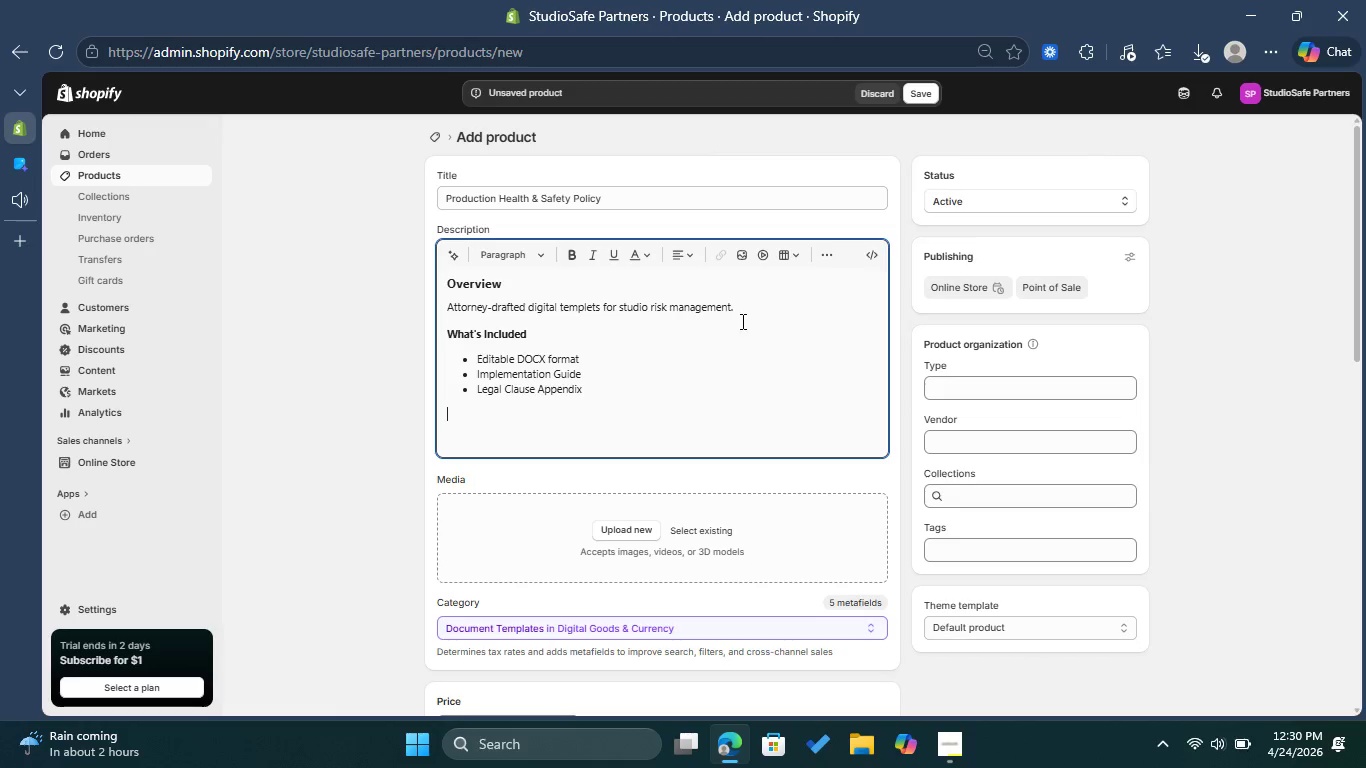 
left_click([784, 277])
 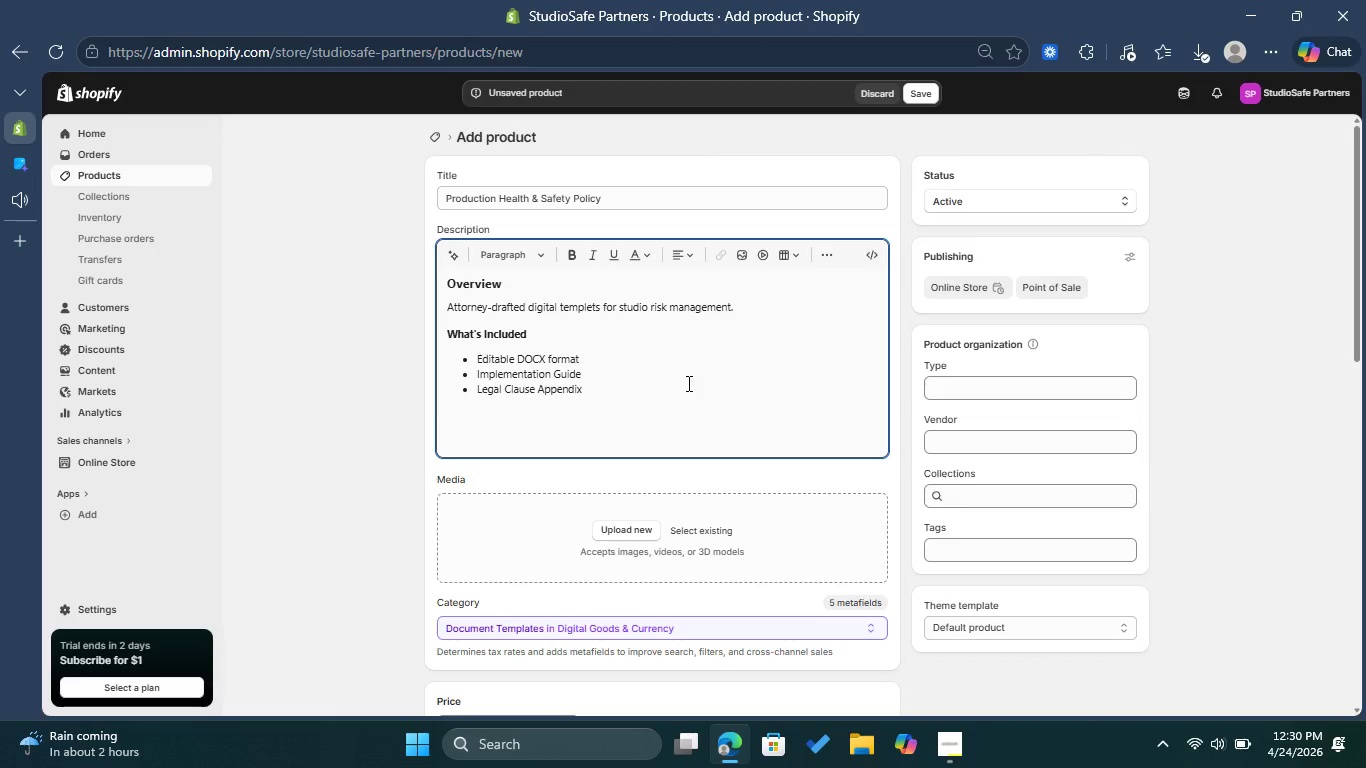 
type(Compliance Standards Met)
 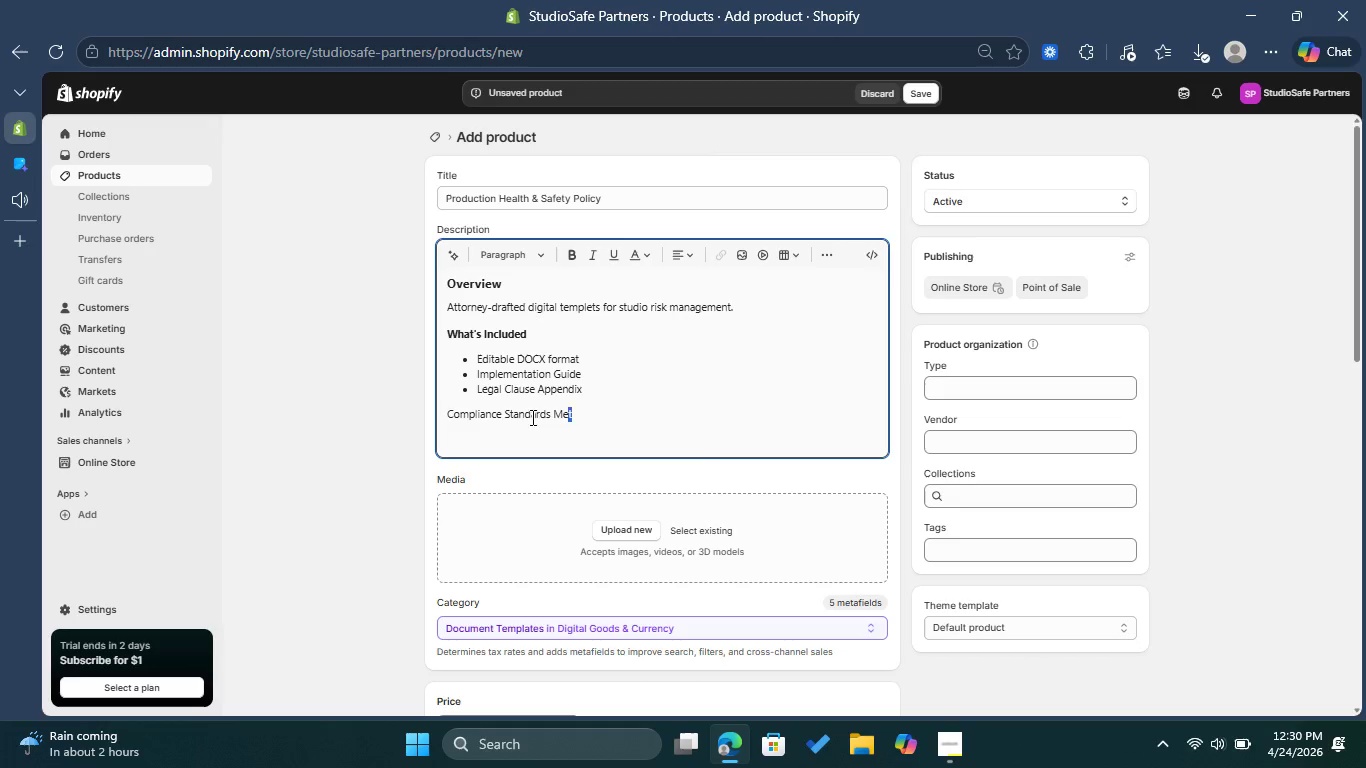 
left_click_drag(start_coordinate=[593, 411], to_coordinate=[389, 418])
 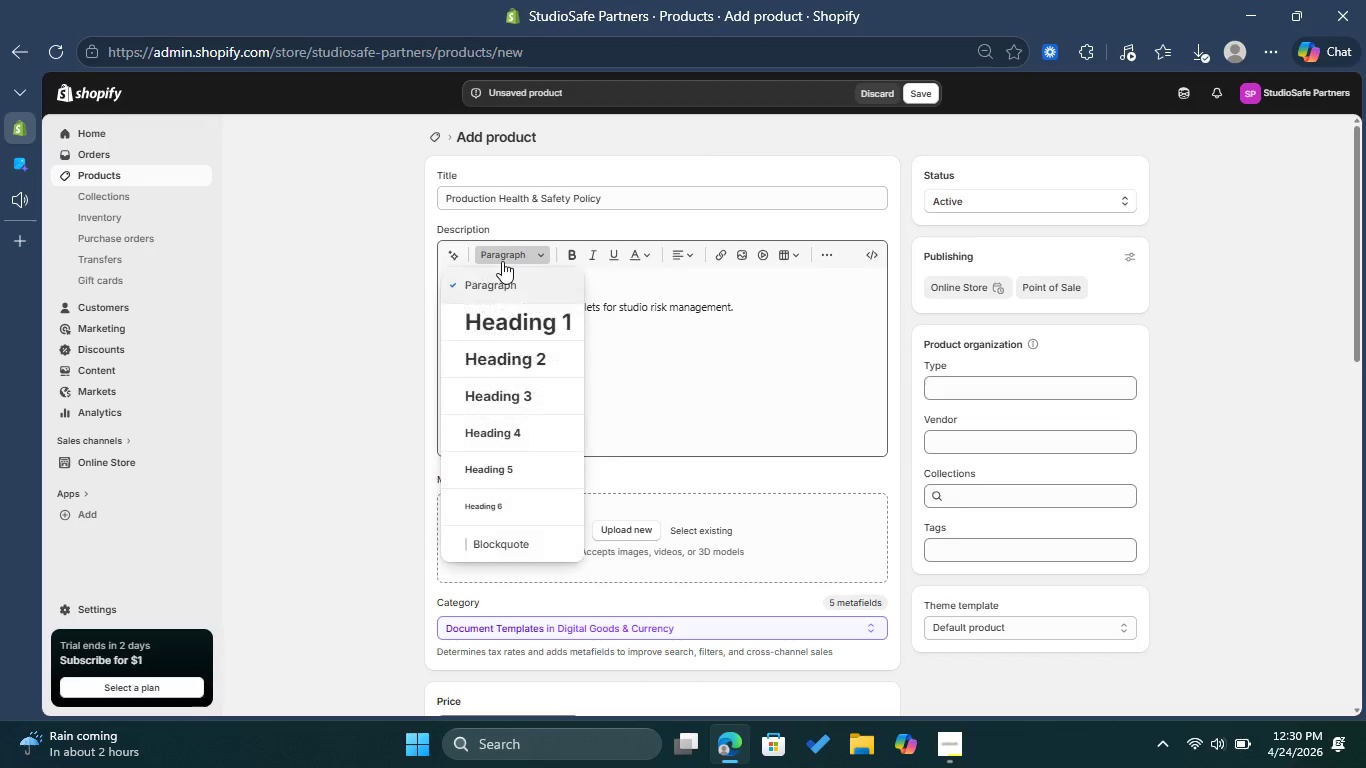 
left_click([502, 261])
 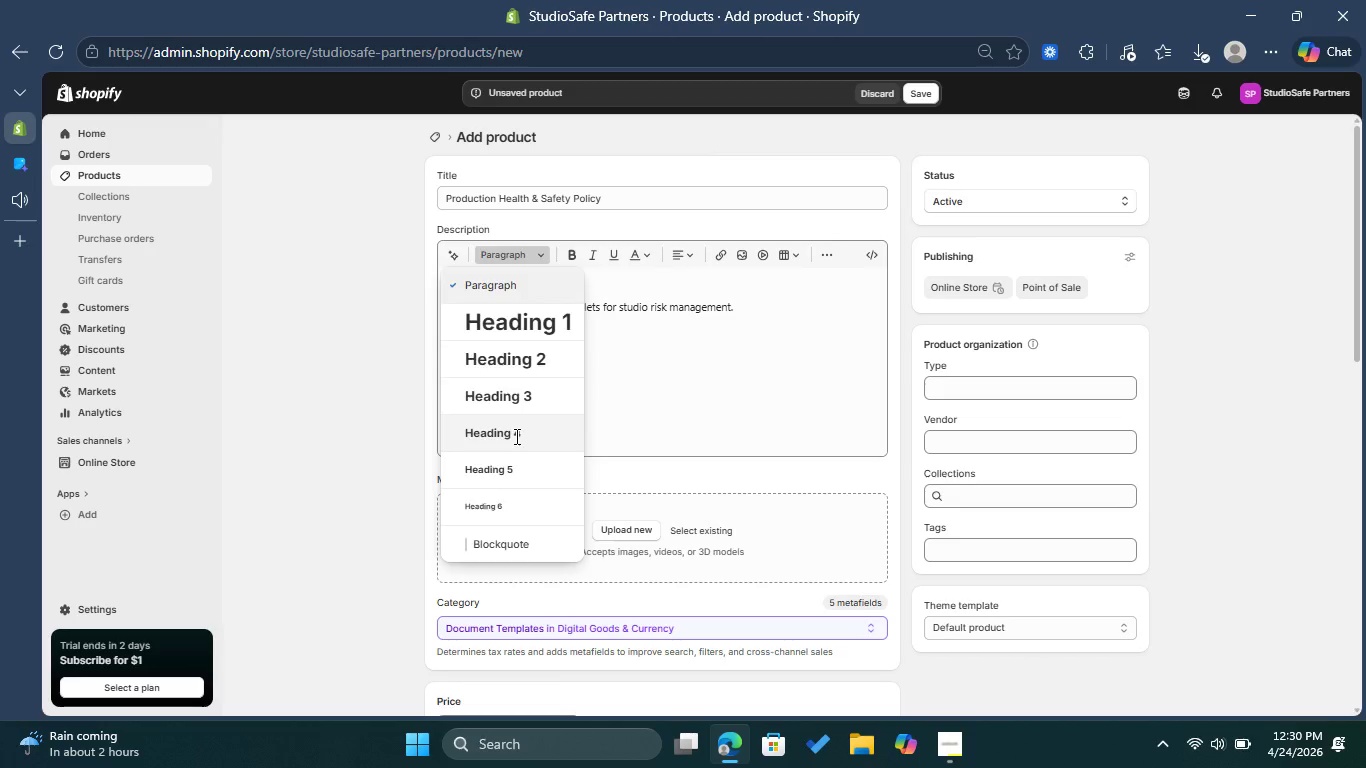 
left_click([515, 436])
 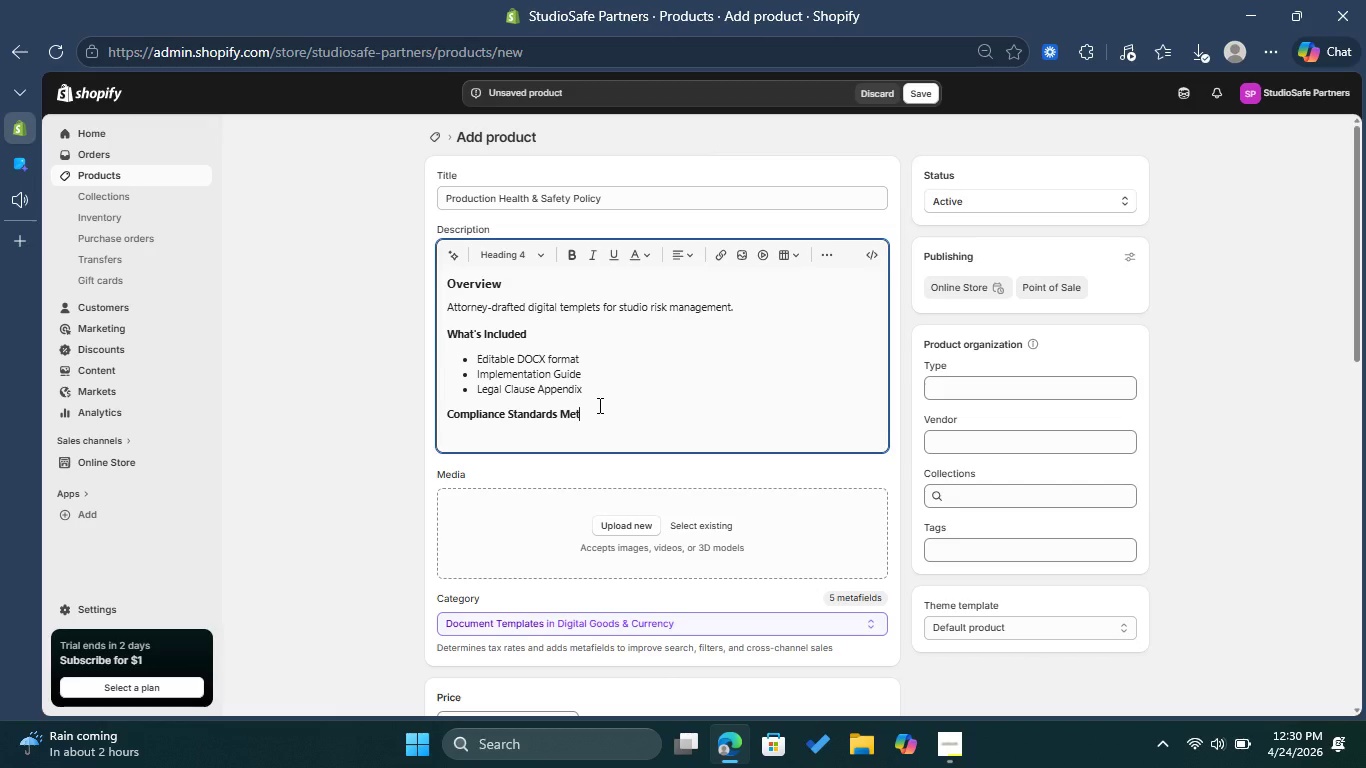 
left_click([598, 405])
 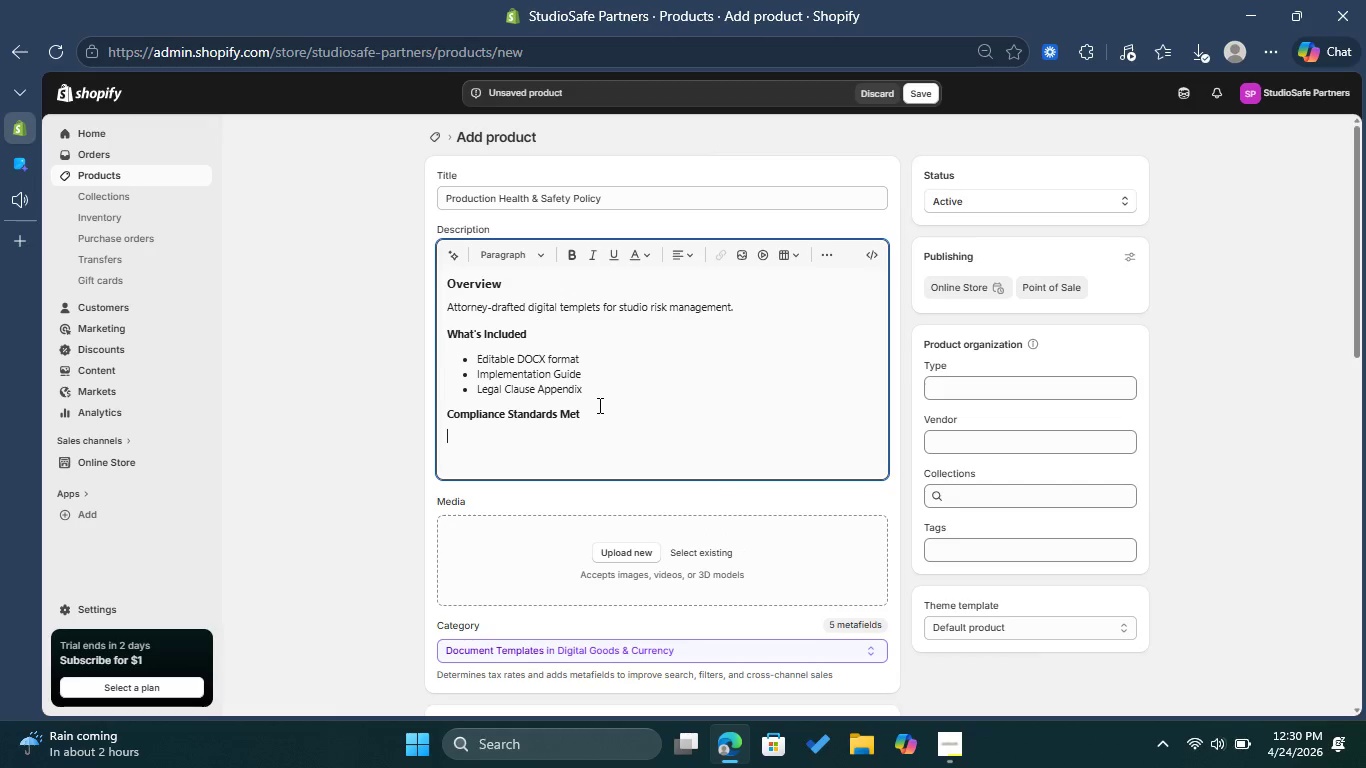 
key(Enter)
 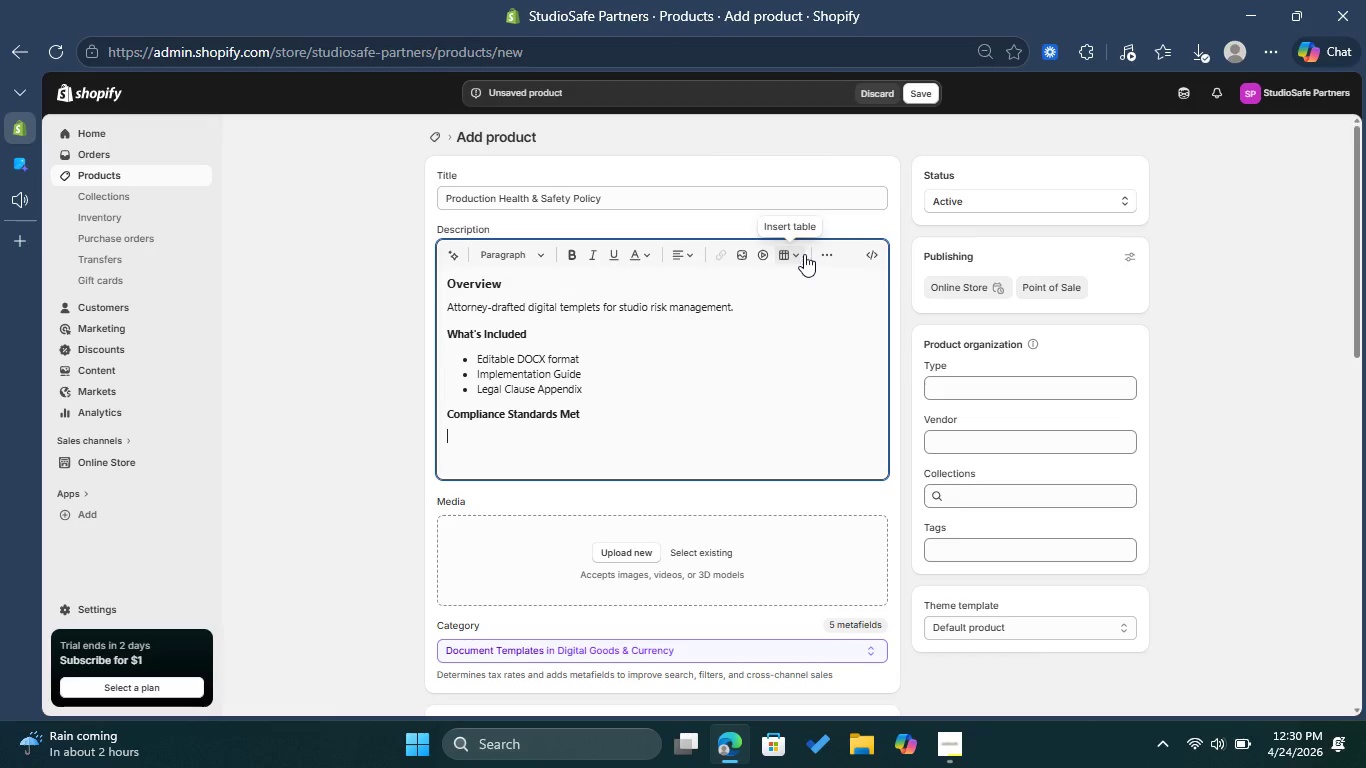 
left_click([830, 252])
 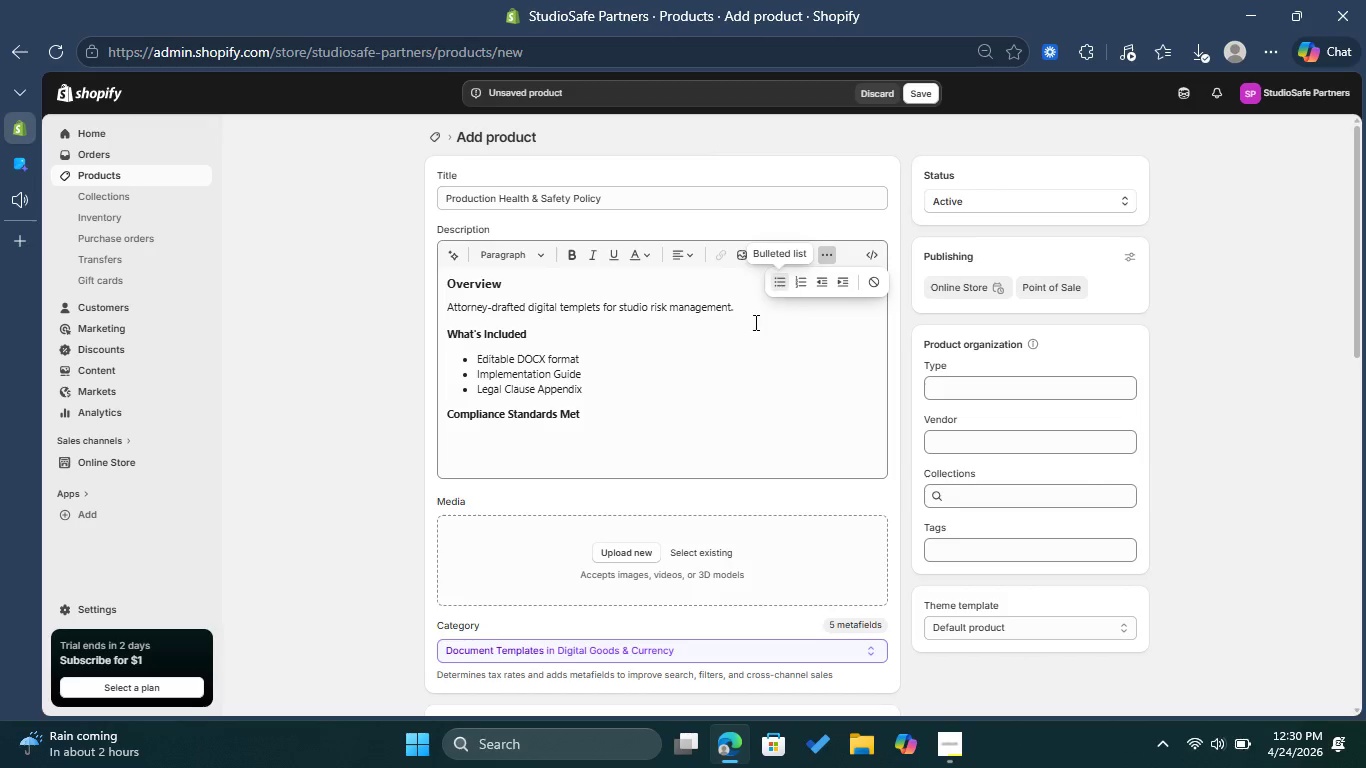 
left_click([782, 280])
 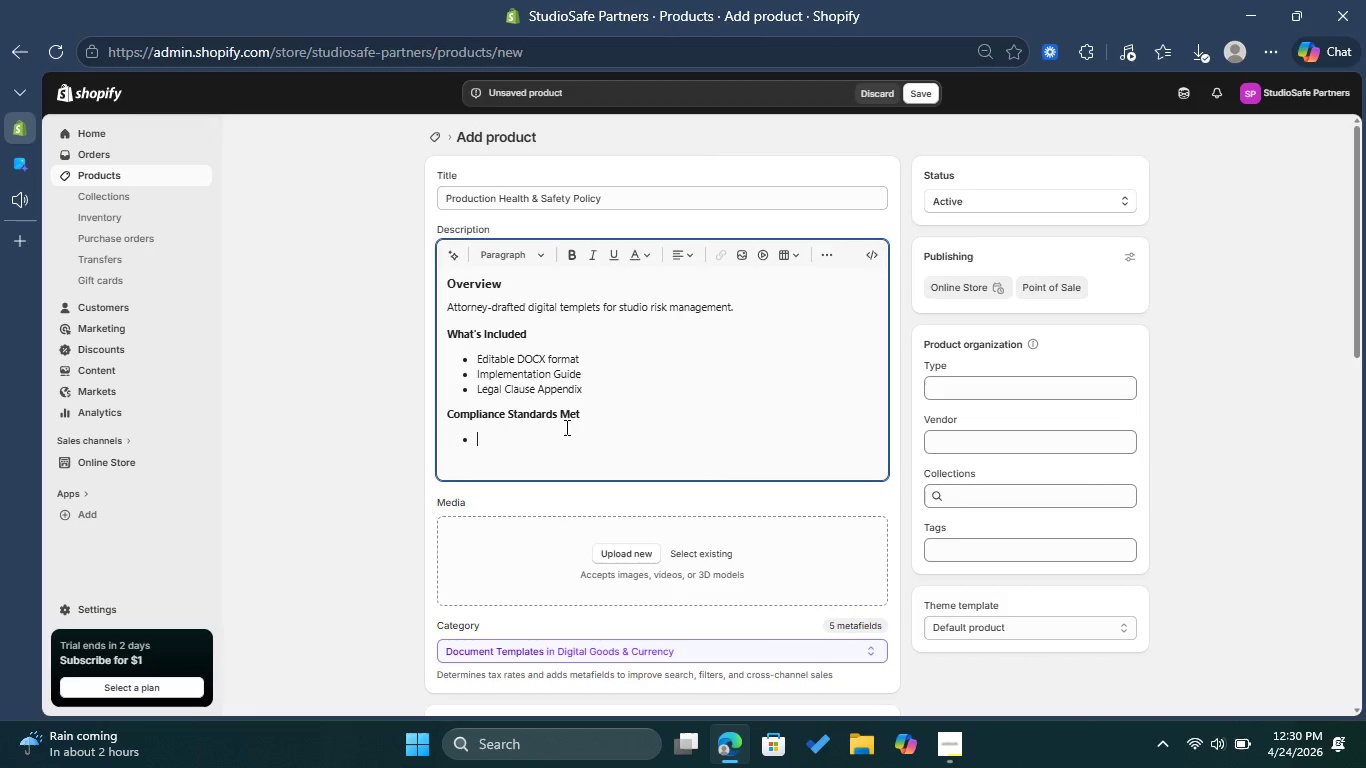 
type(General Liability Requirements )
 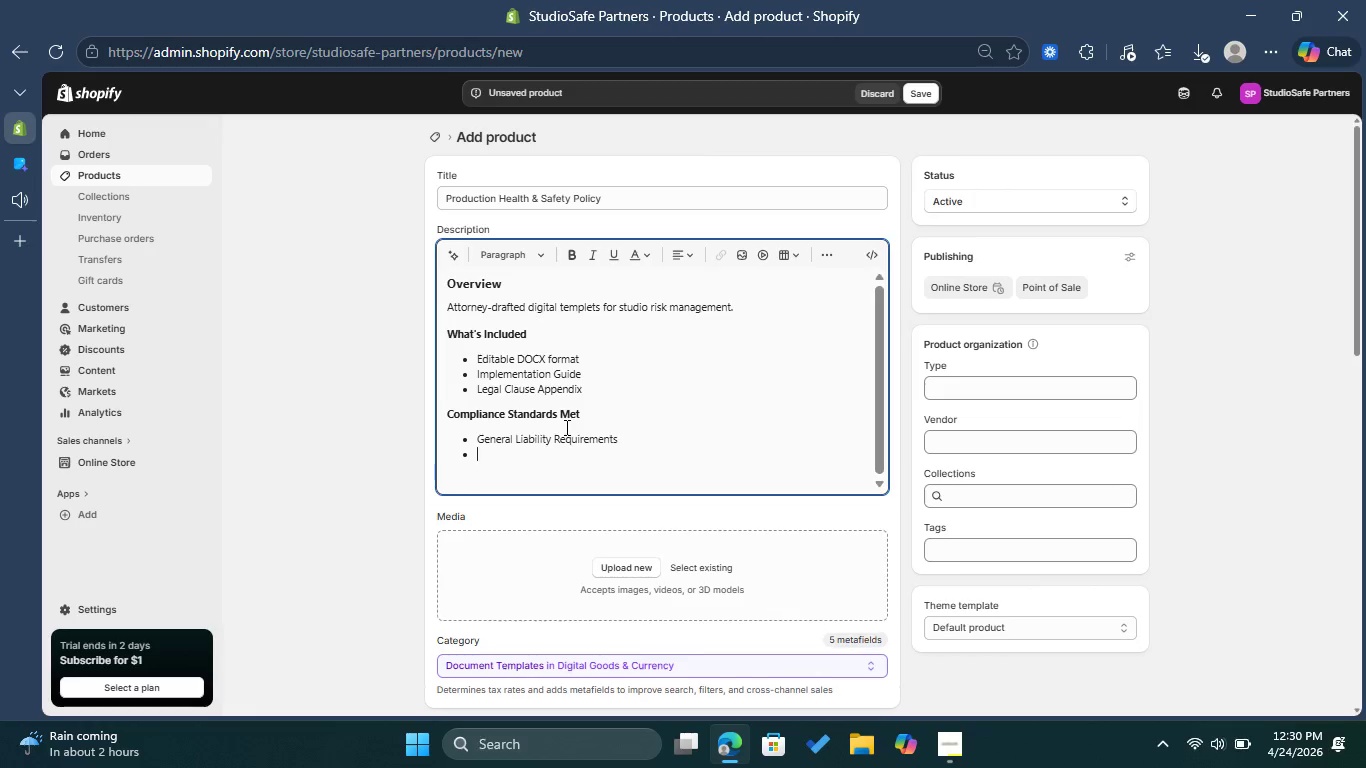 
key(Enter)
 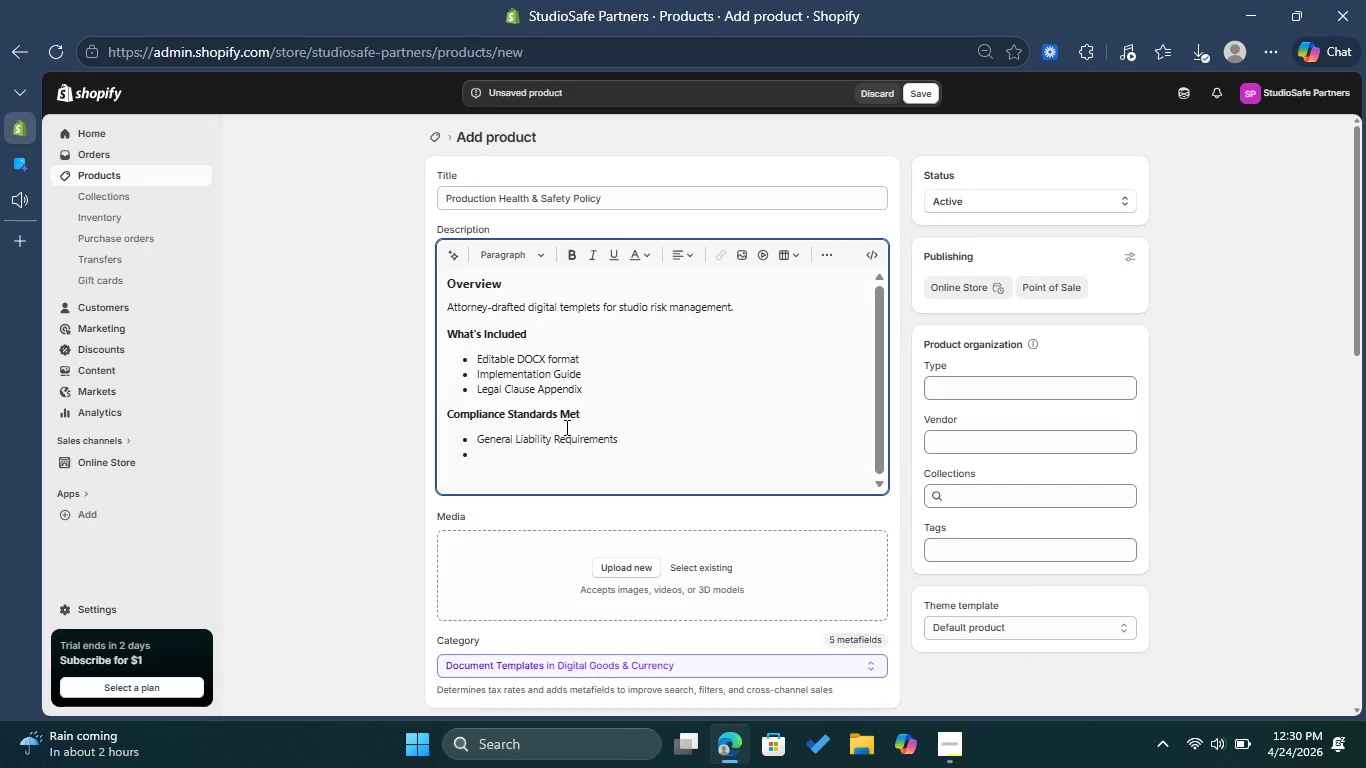 
type(Industry Legal Best Practices )
 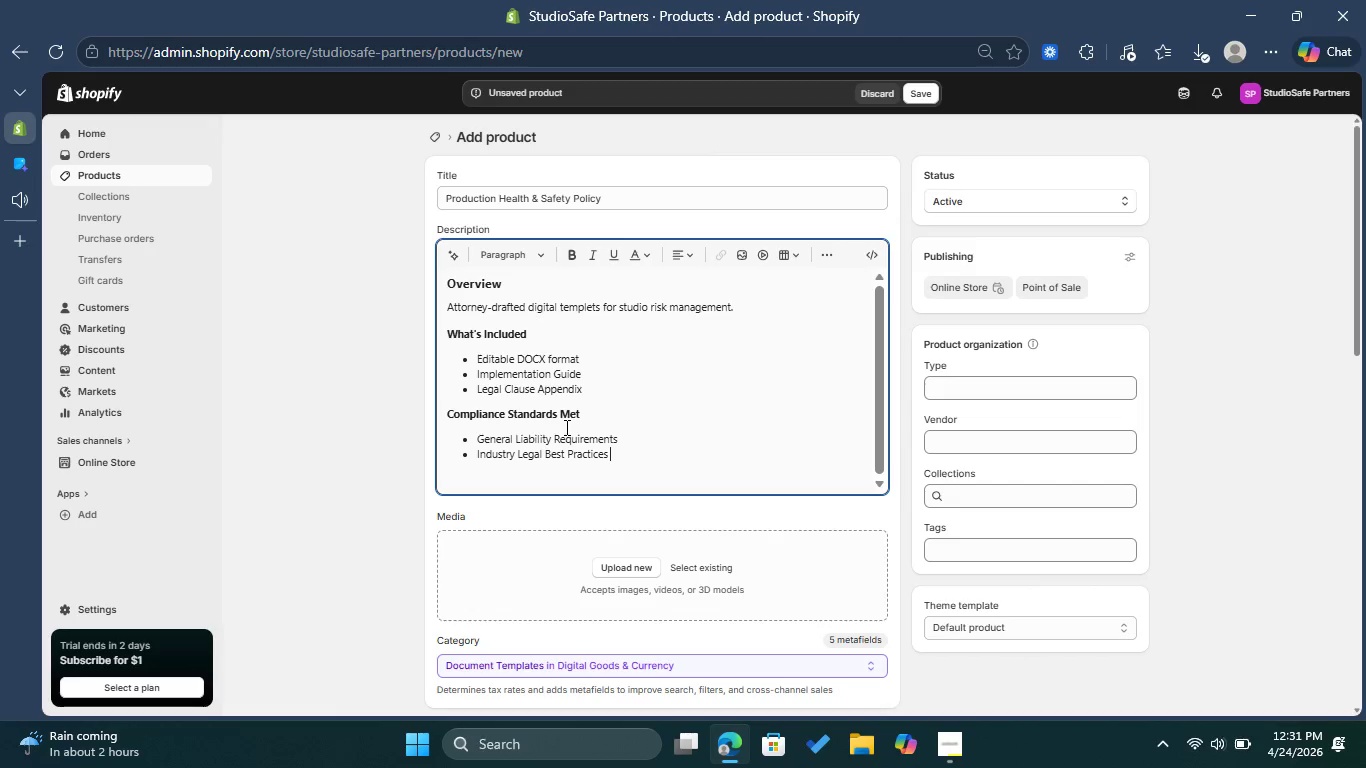 
wait(6.73)
 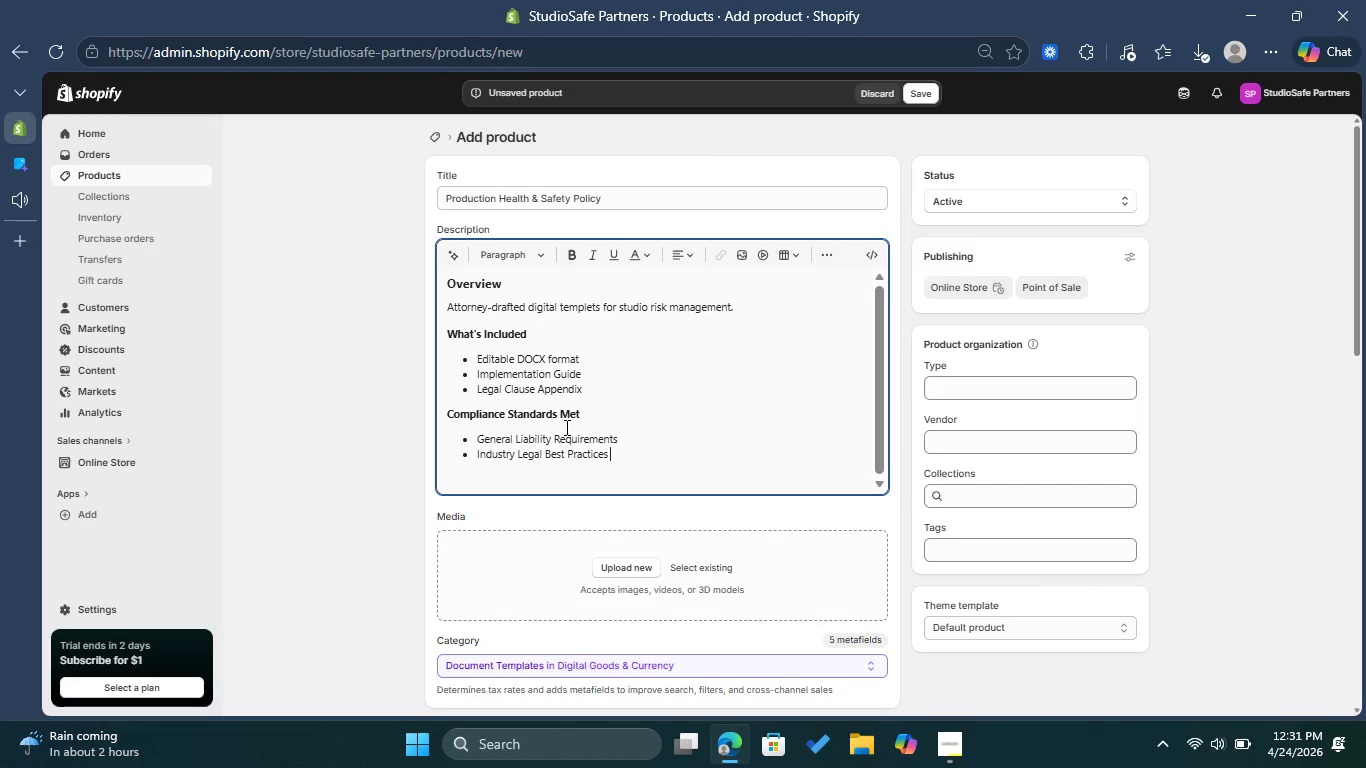 
left_click([1004, 438])
 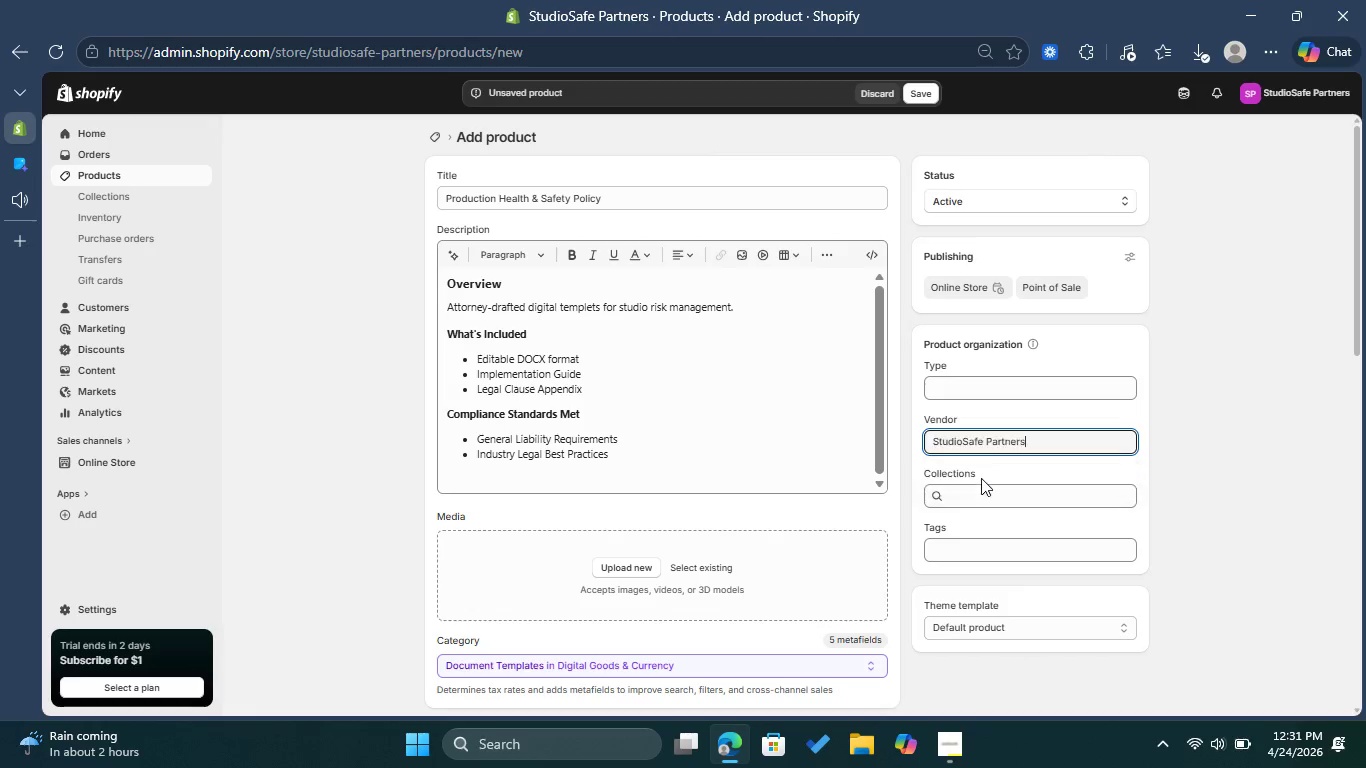 
left_click([981, 478])
 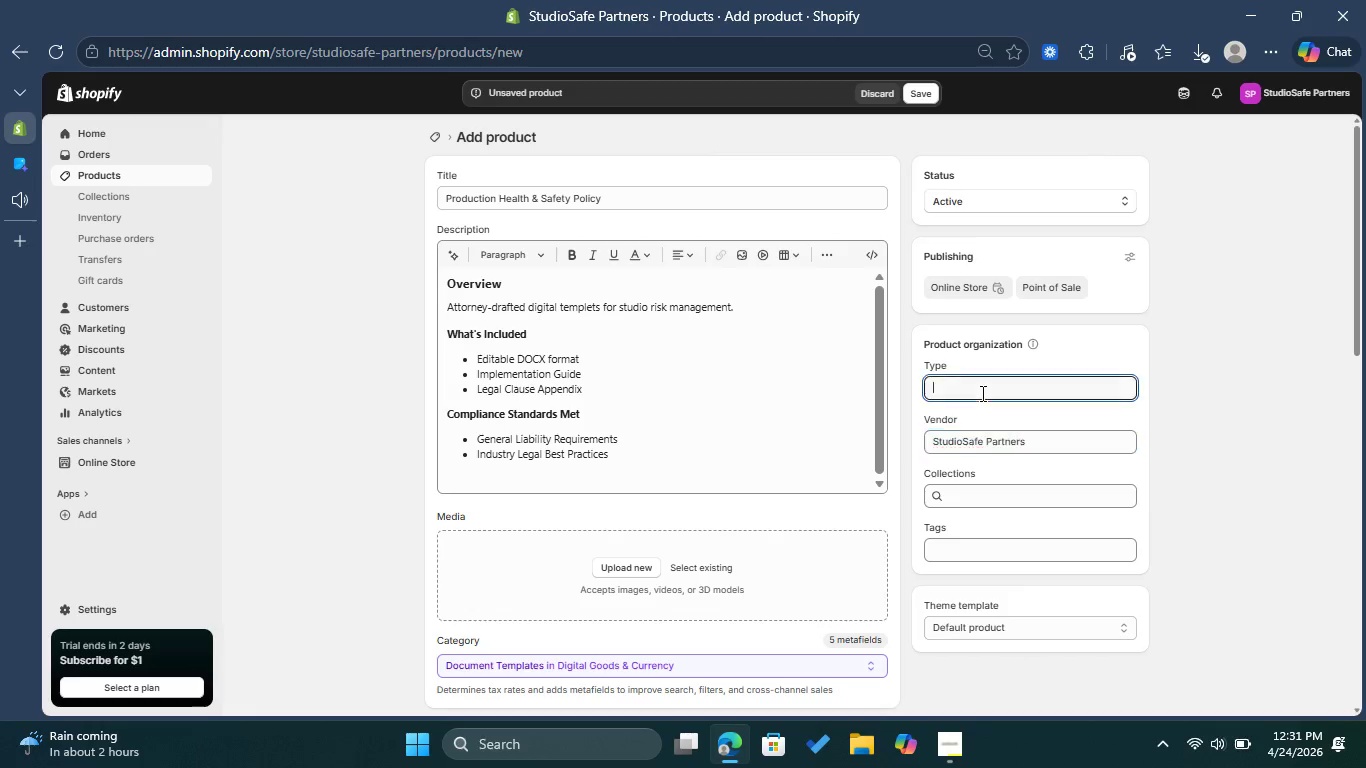 
left_click([981, 393])
 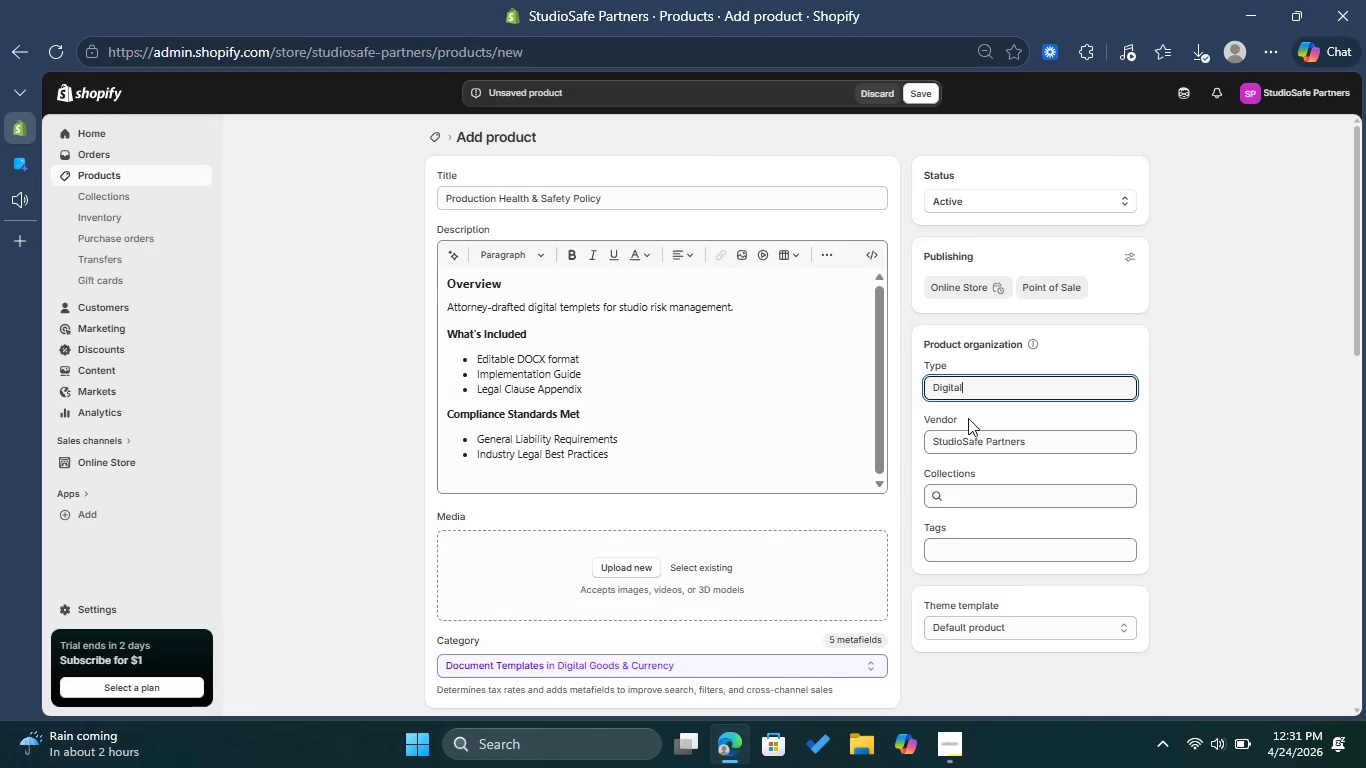 
left_click([968, 416])
 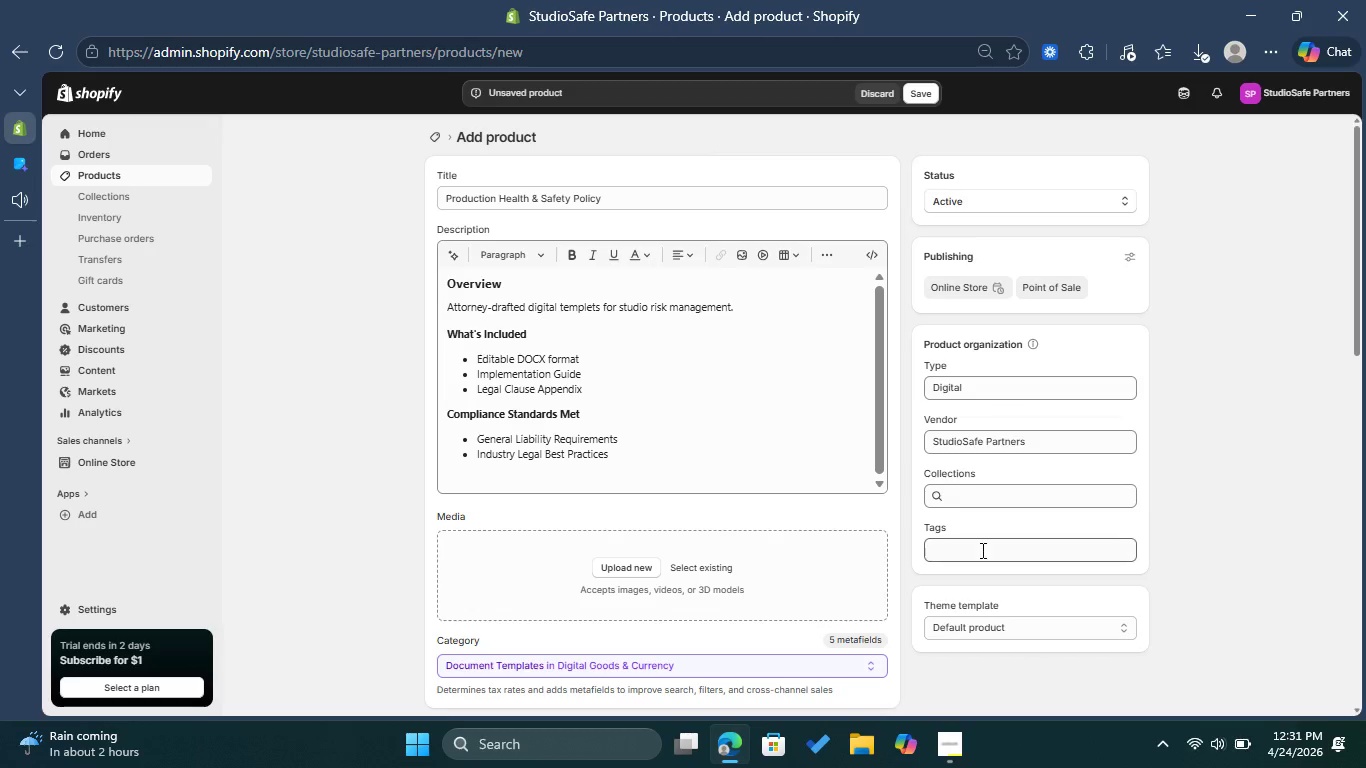 
double_click([981, 553])
 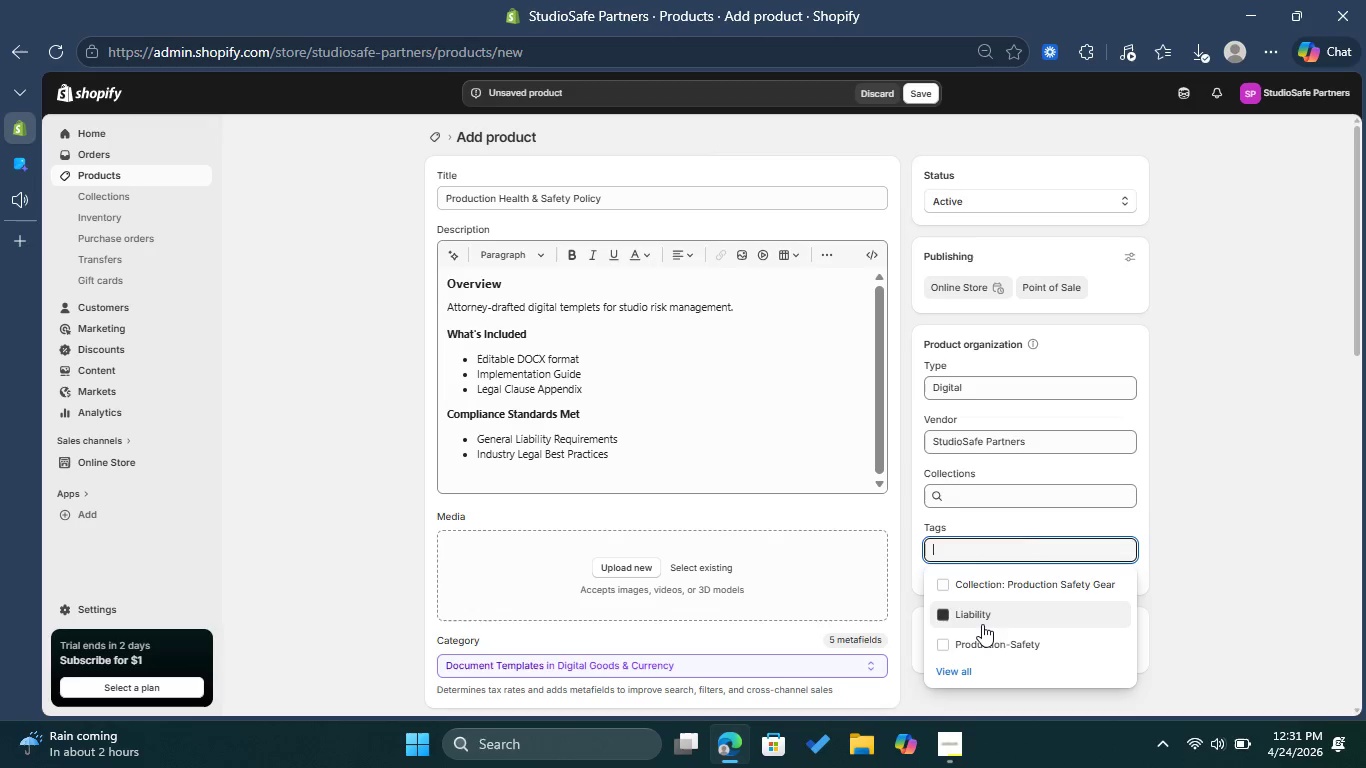 
left_click([982, 624])
 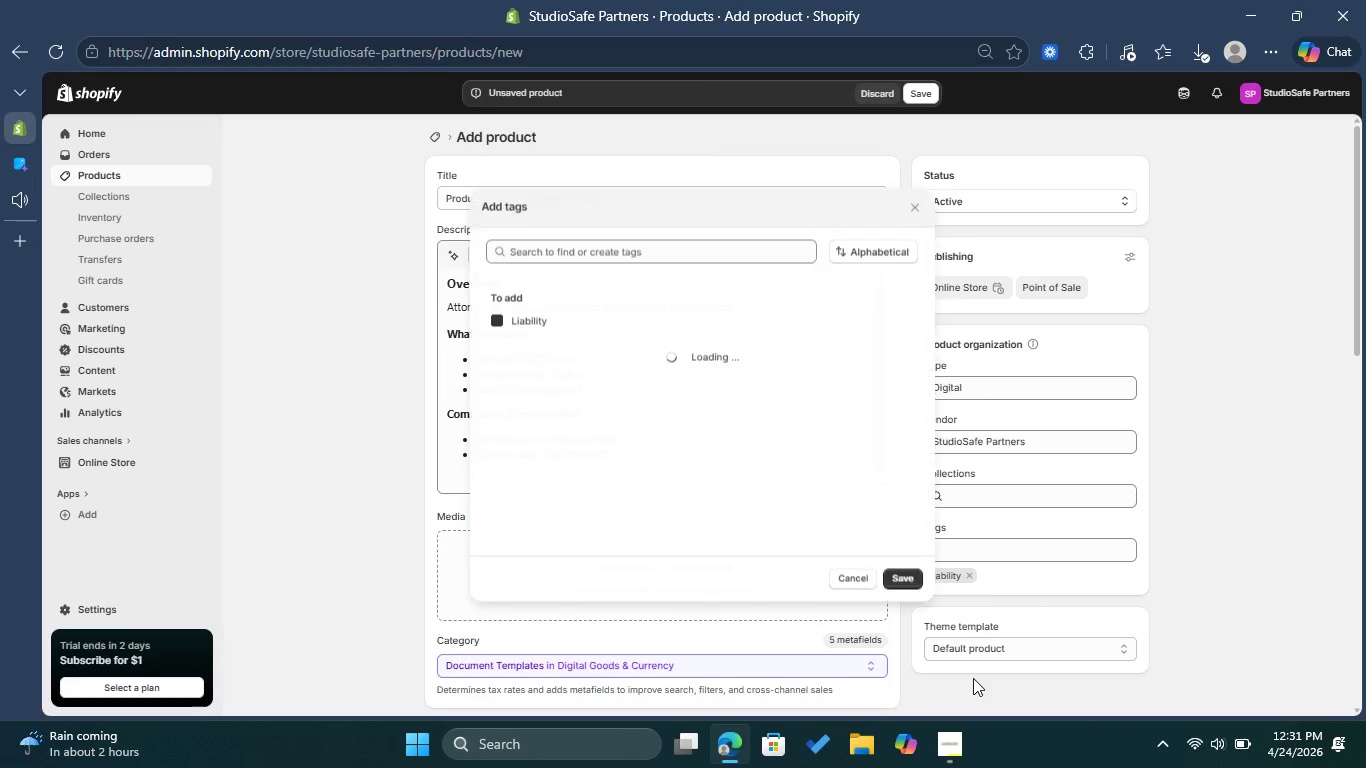 
left_click([973, 678])
 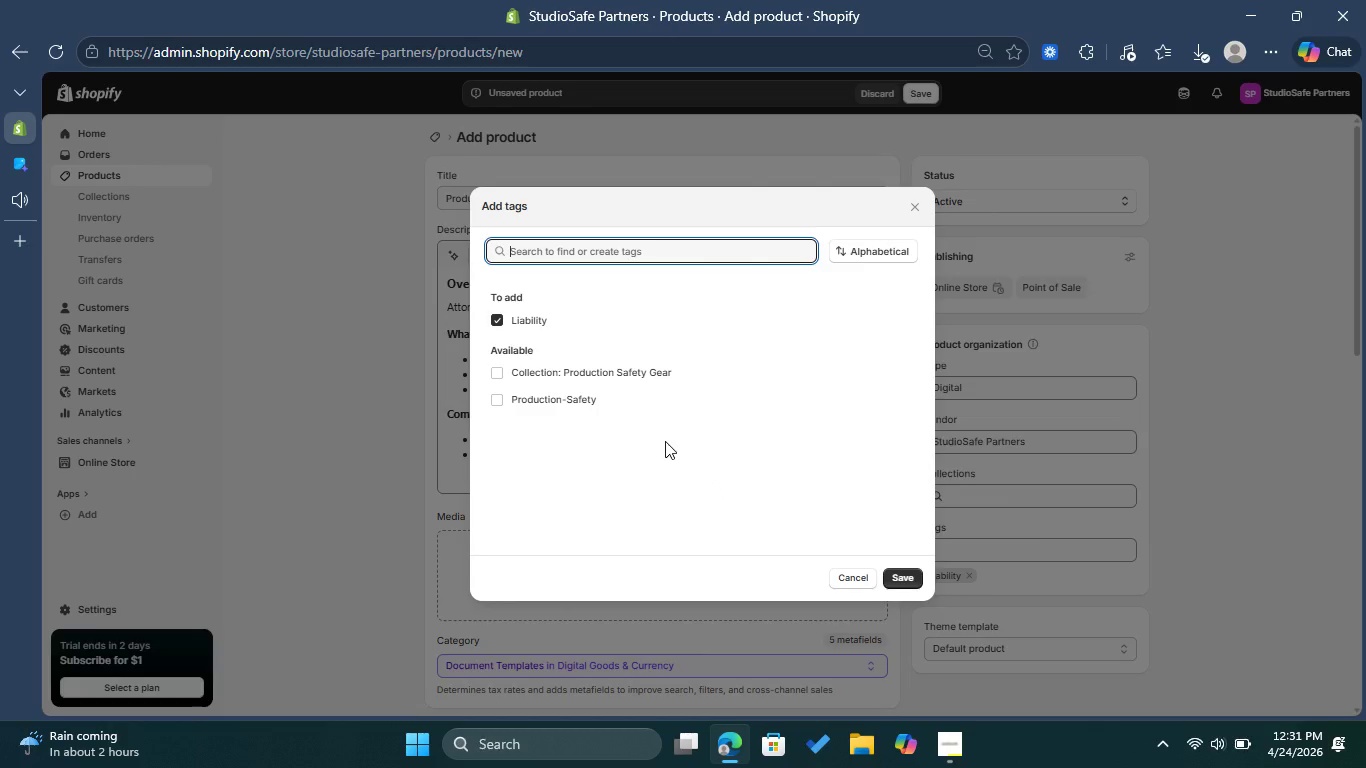 
scroll: coordinate [665, 457], scroll_direction: down, amount: 2.0
 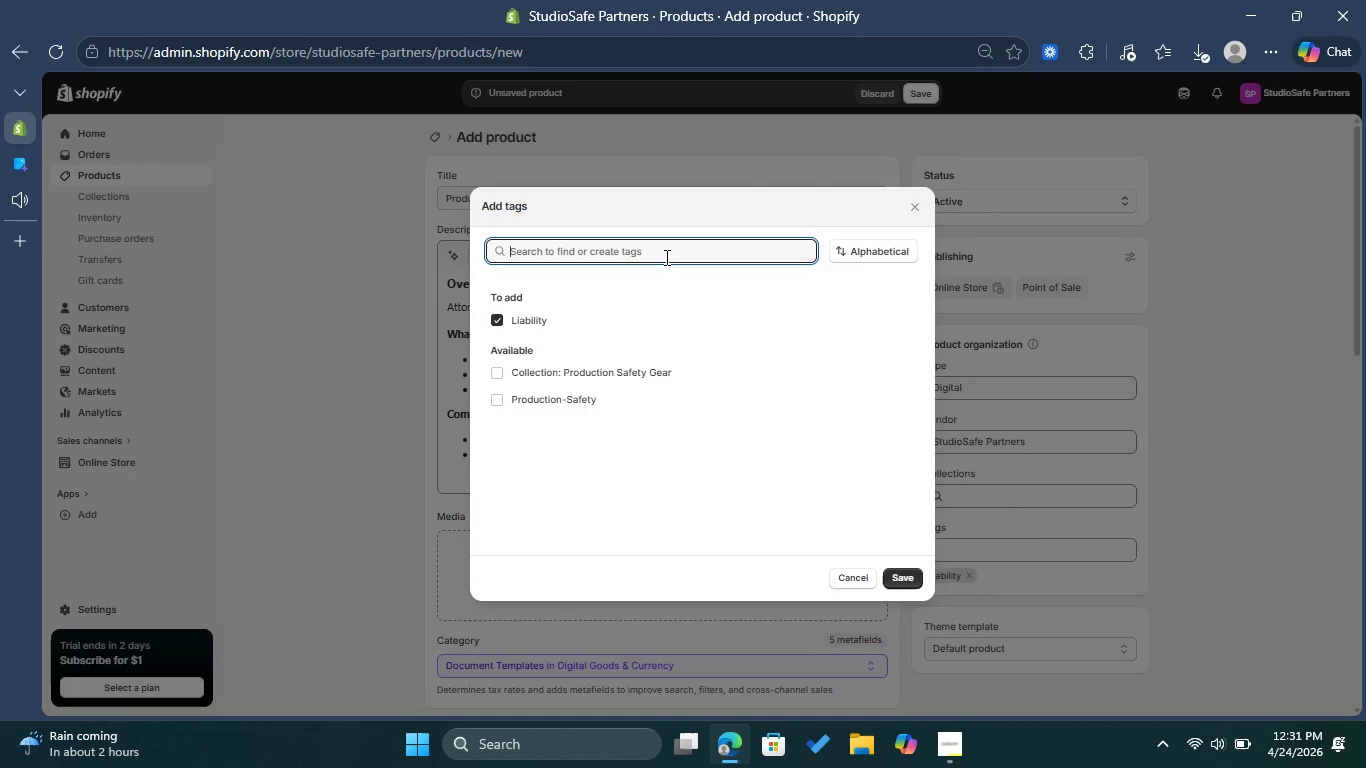 
left_click([665, 257])
 